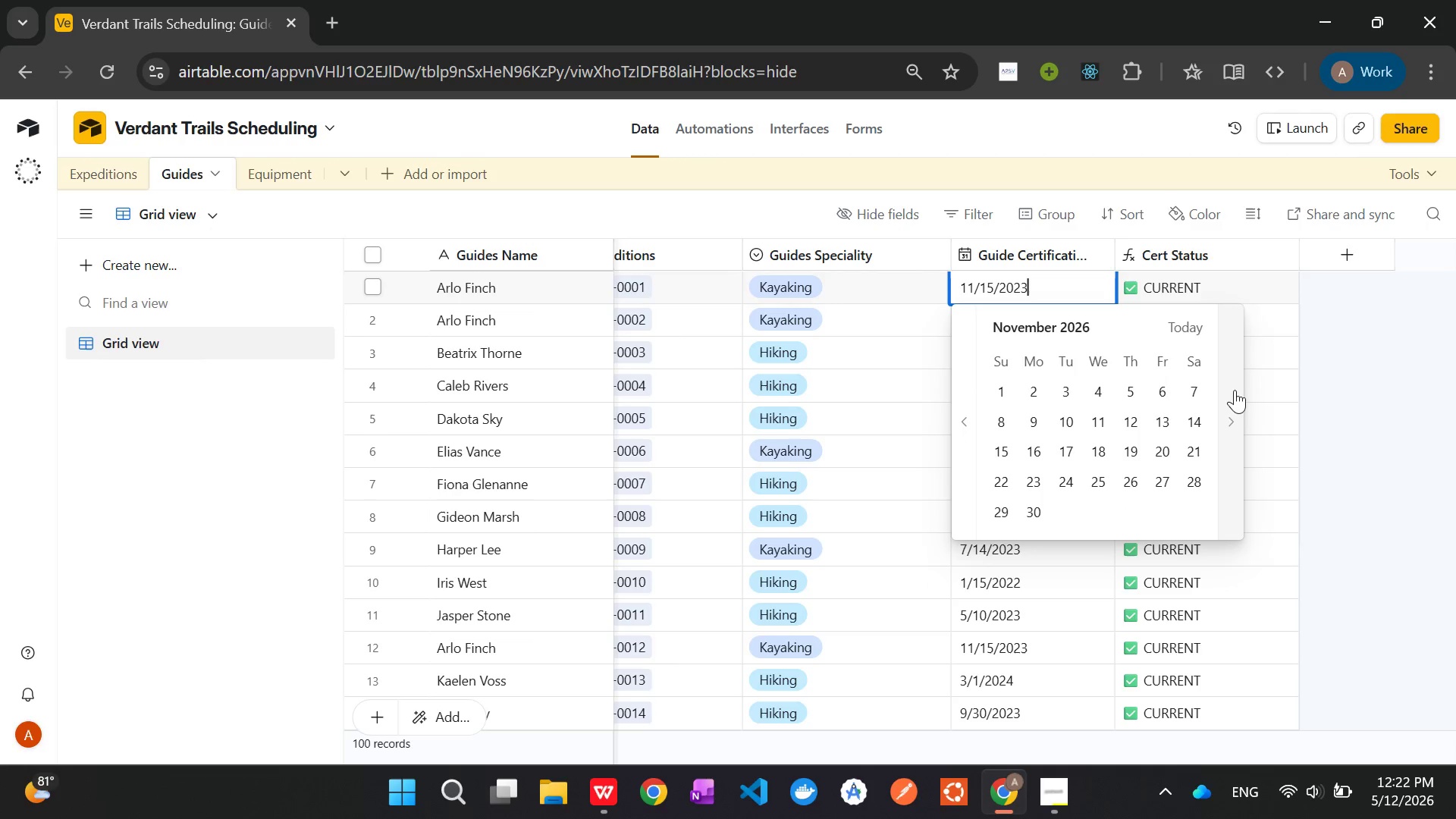 
triple_click([1235, 390])
 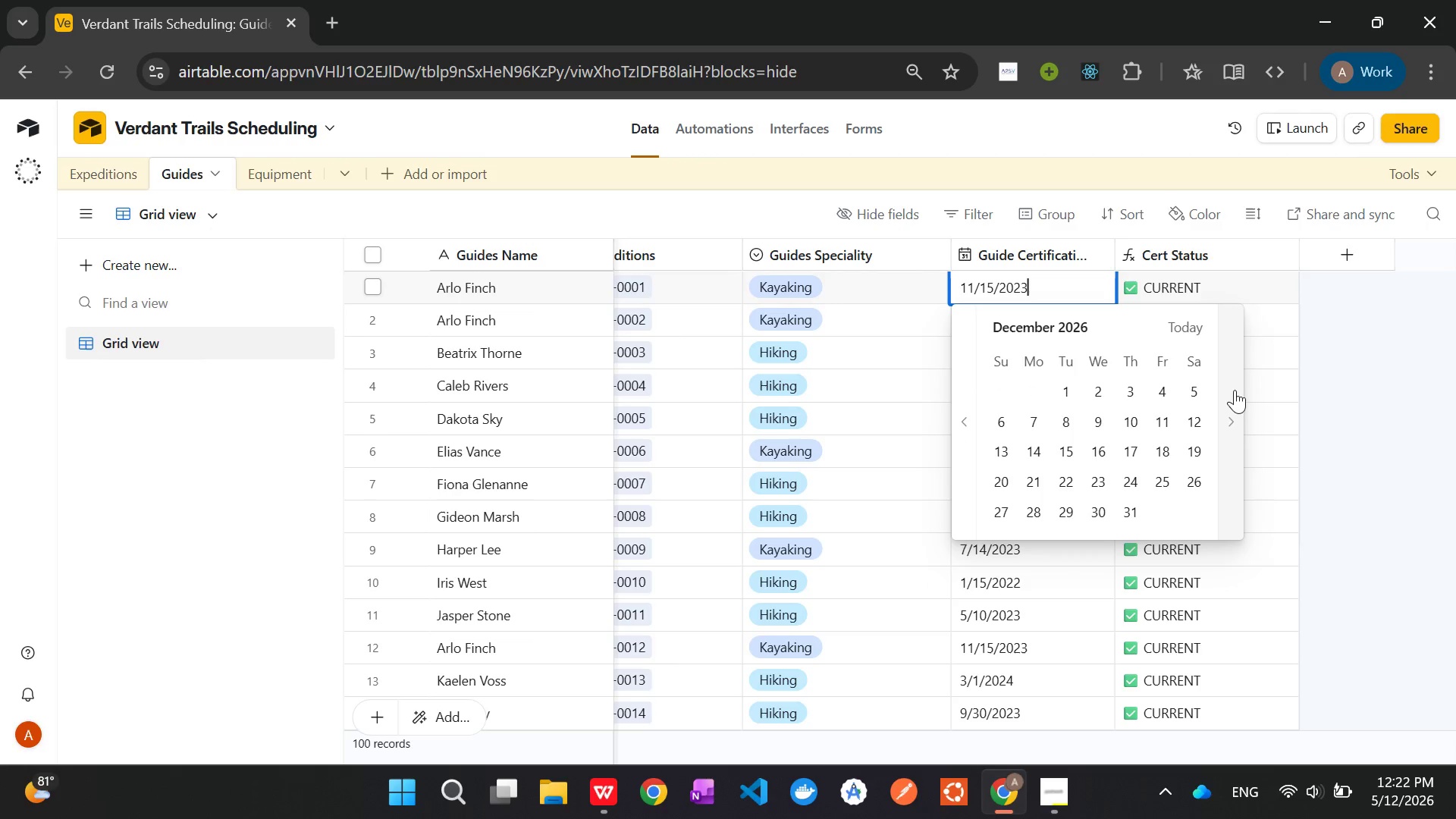 
triple_click([1235, 390])
 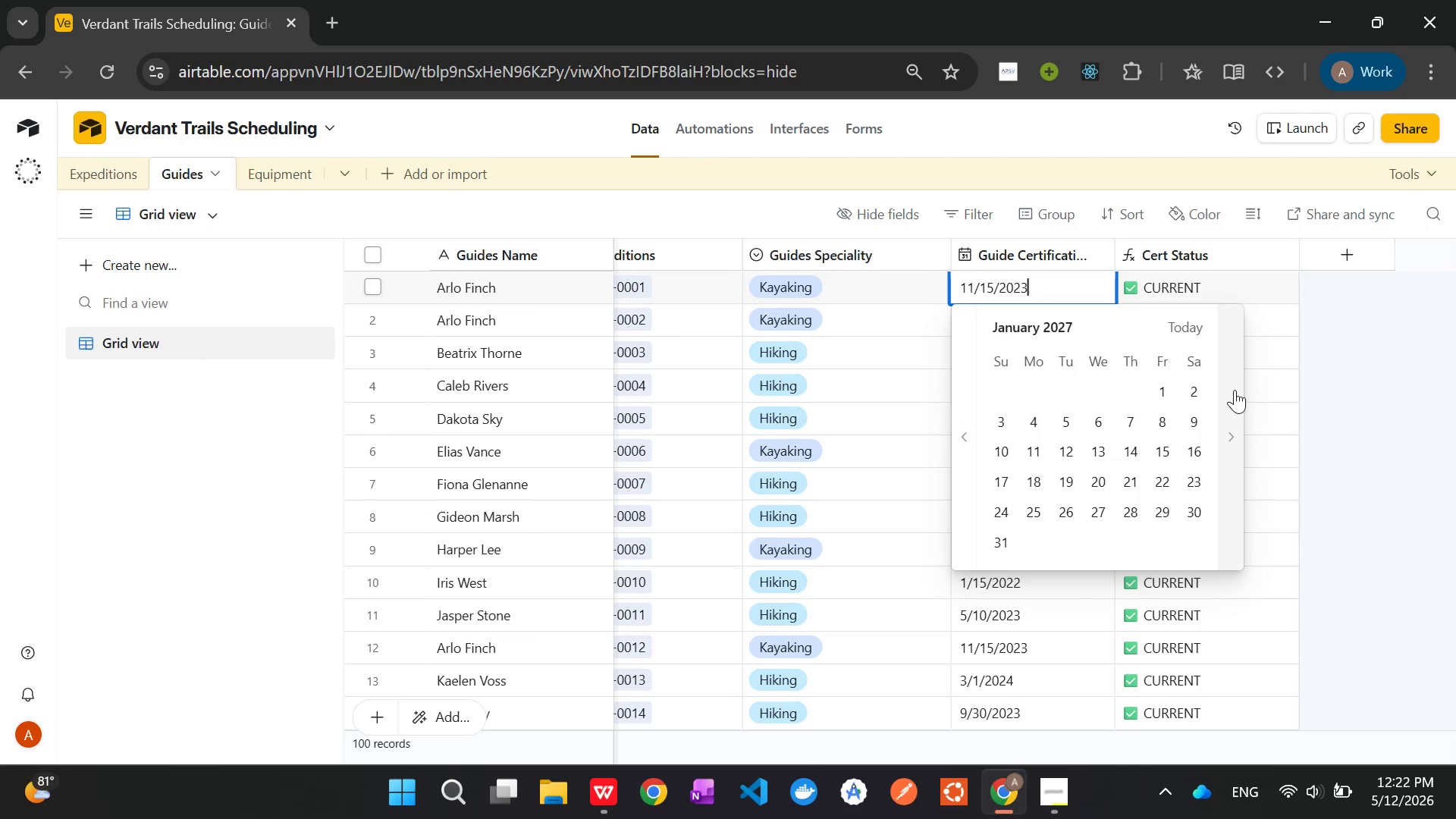 
triple_click([1235, 390])
 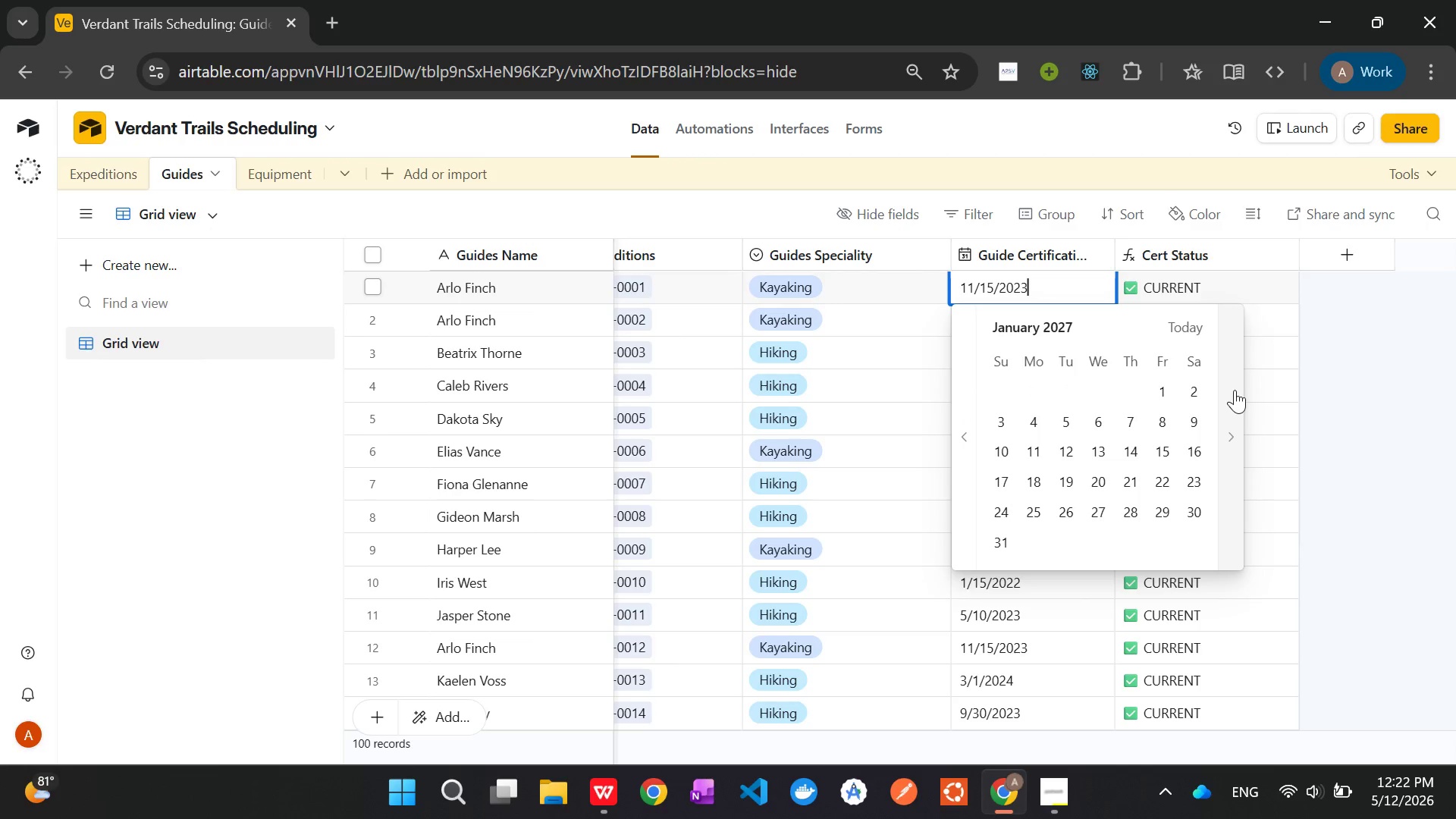 
triple_click([1235, 390])
 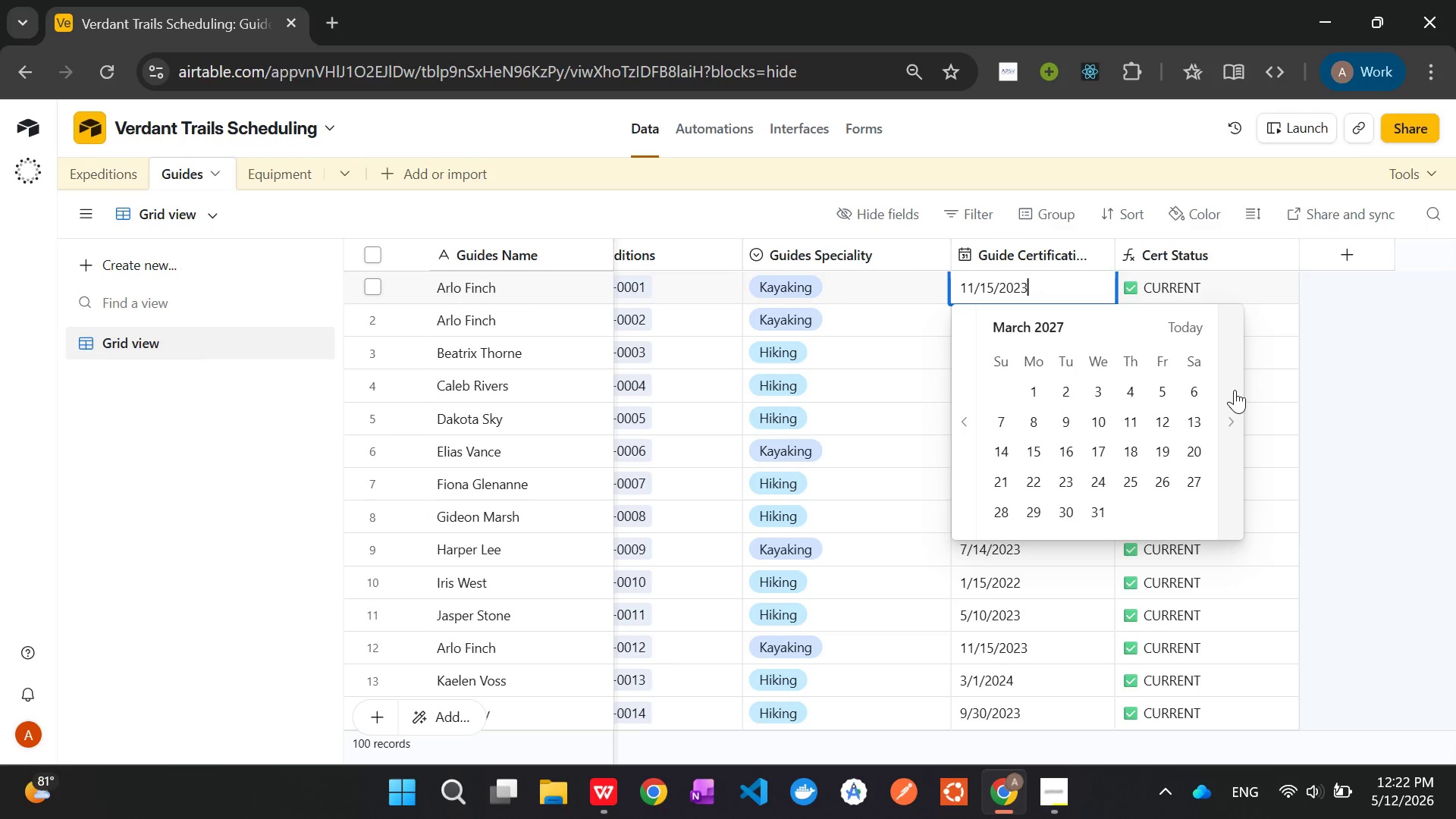 
triple_click([1235, 390])
 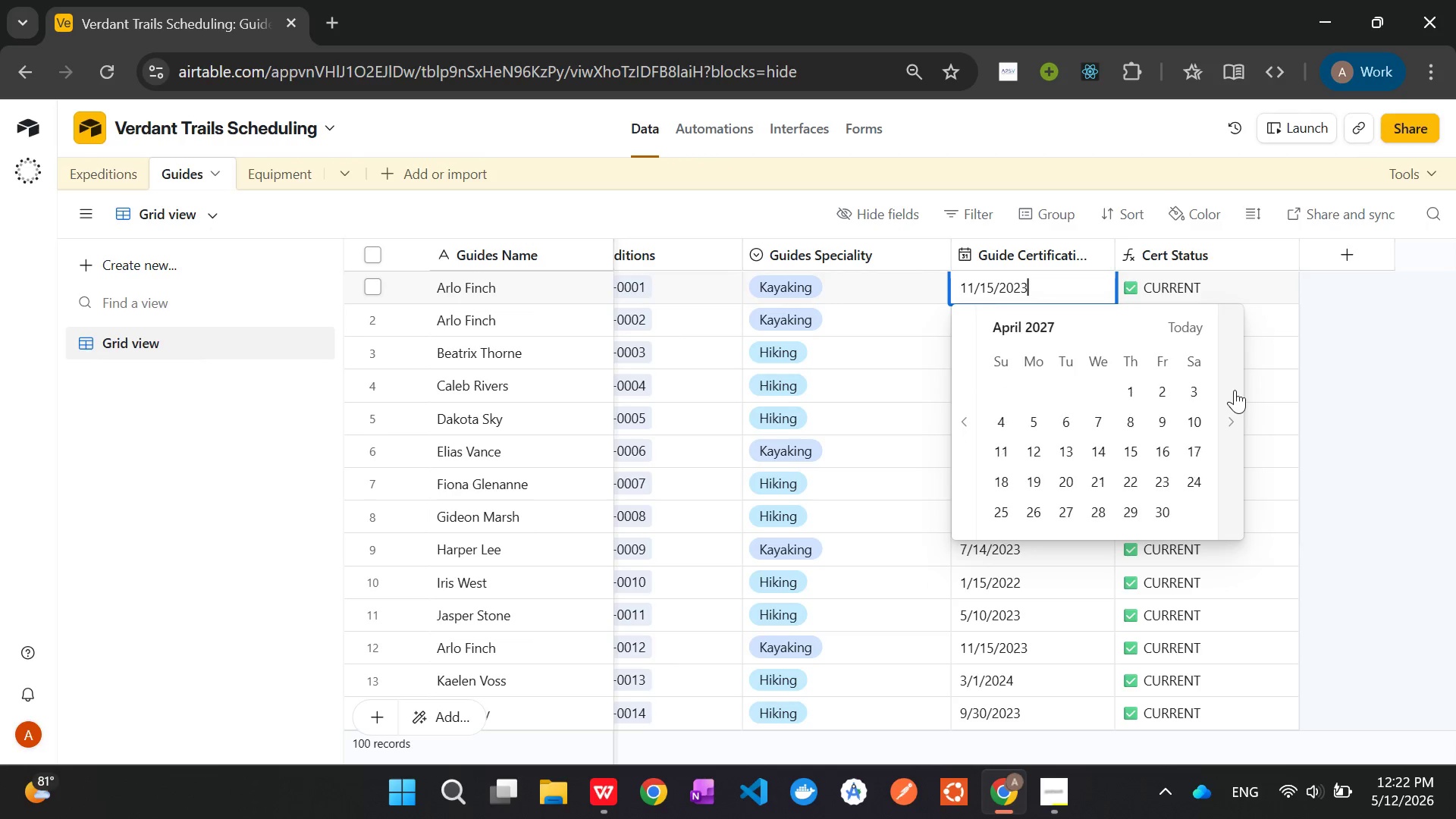 
triple_click([1235, 390])
 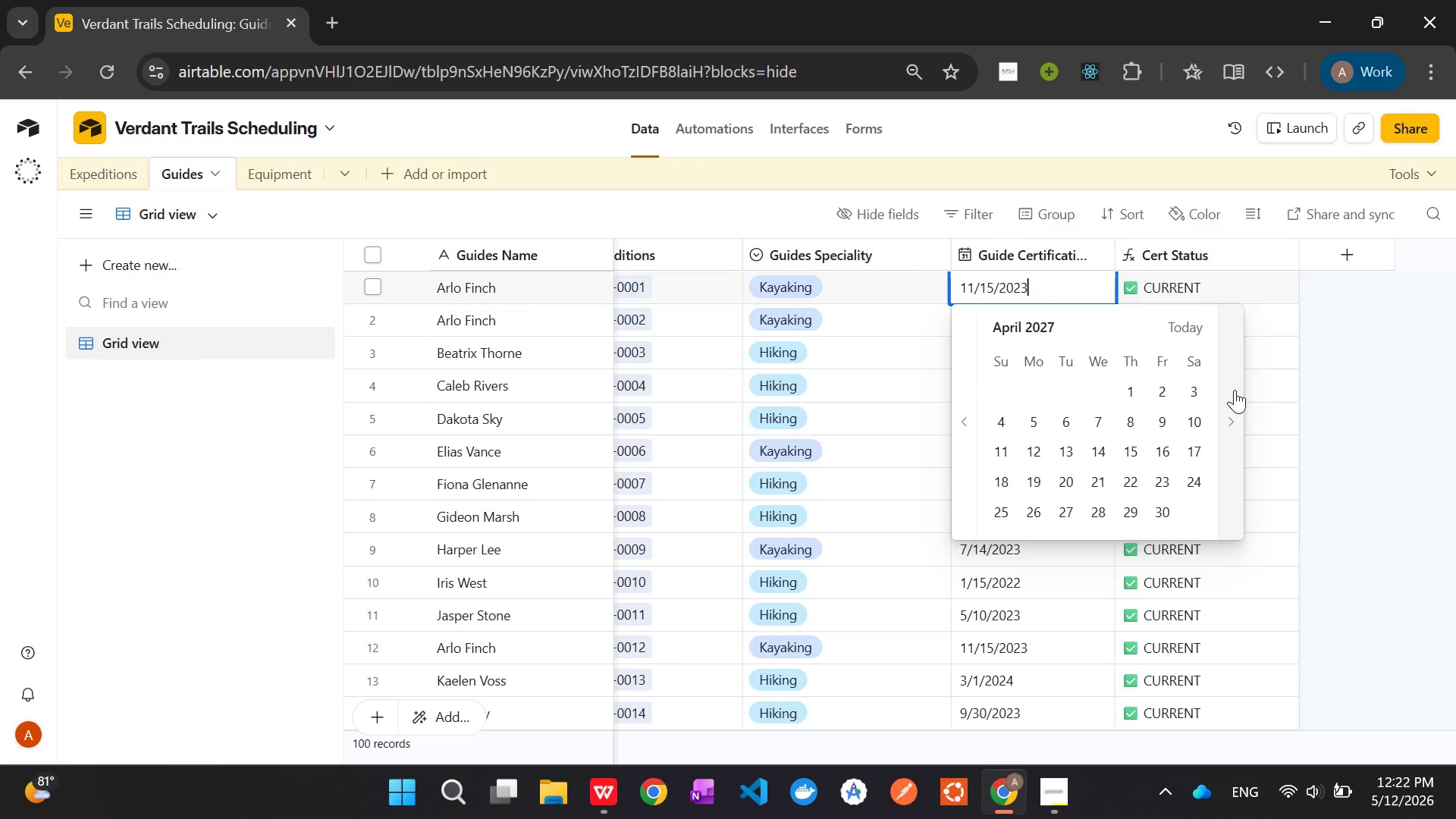 
triple_click([1235, 390])
 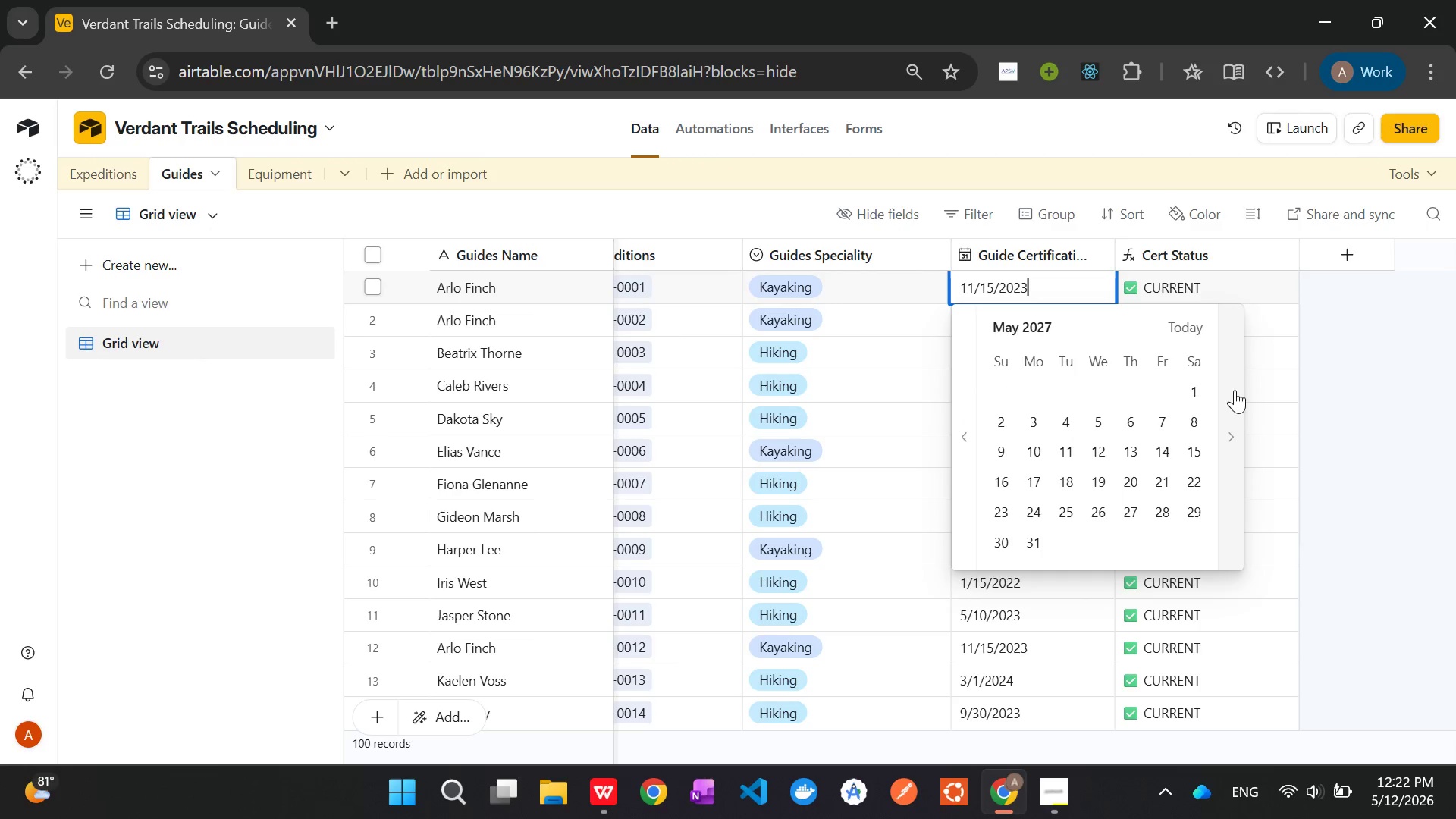 
triple_click([1235, 390])
 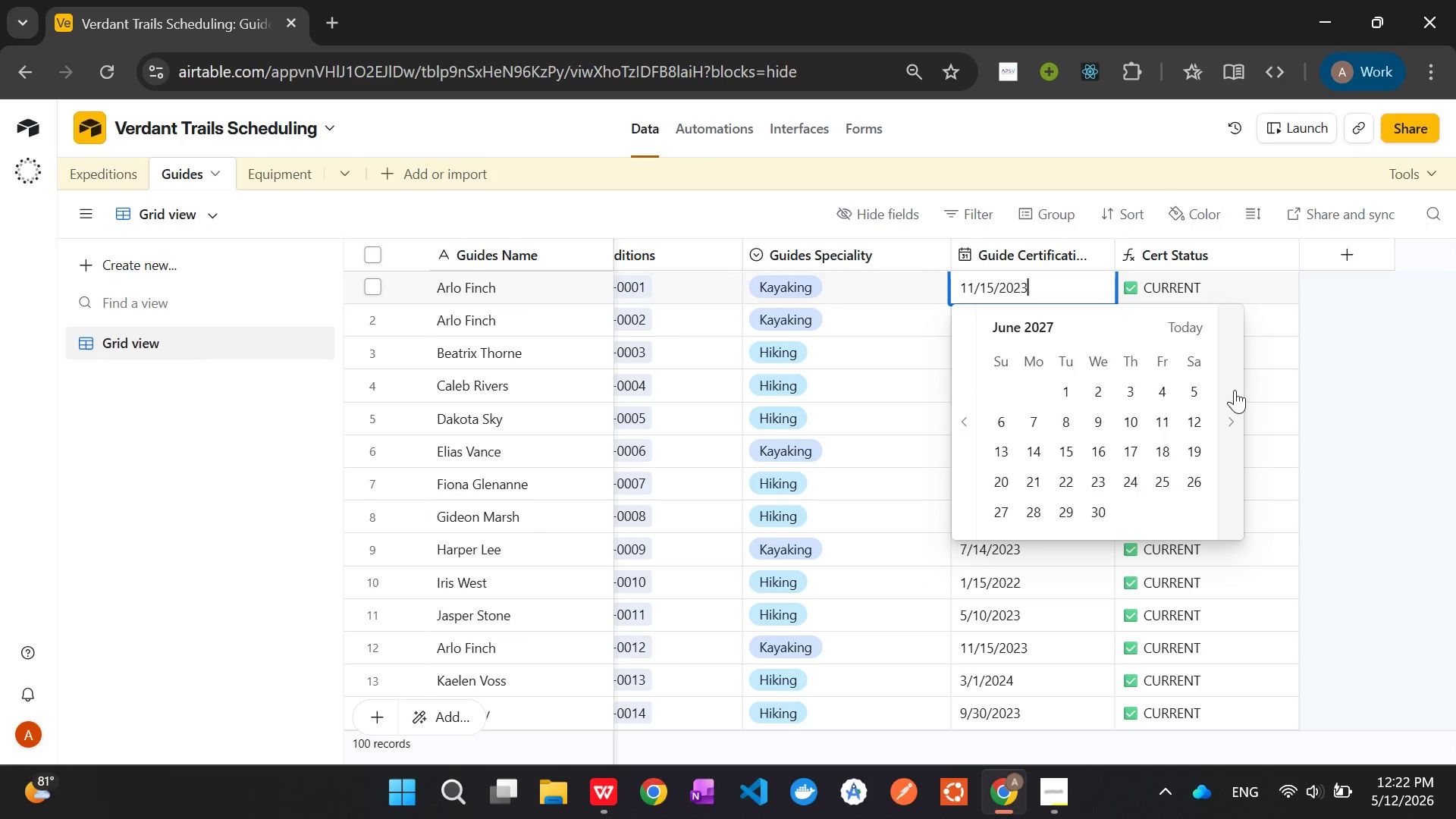 
triple_click([1235, 390])
 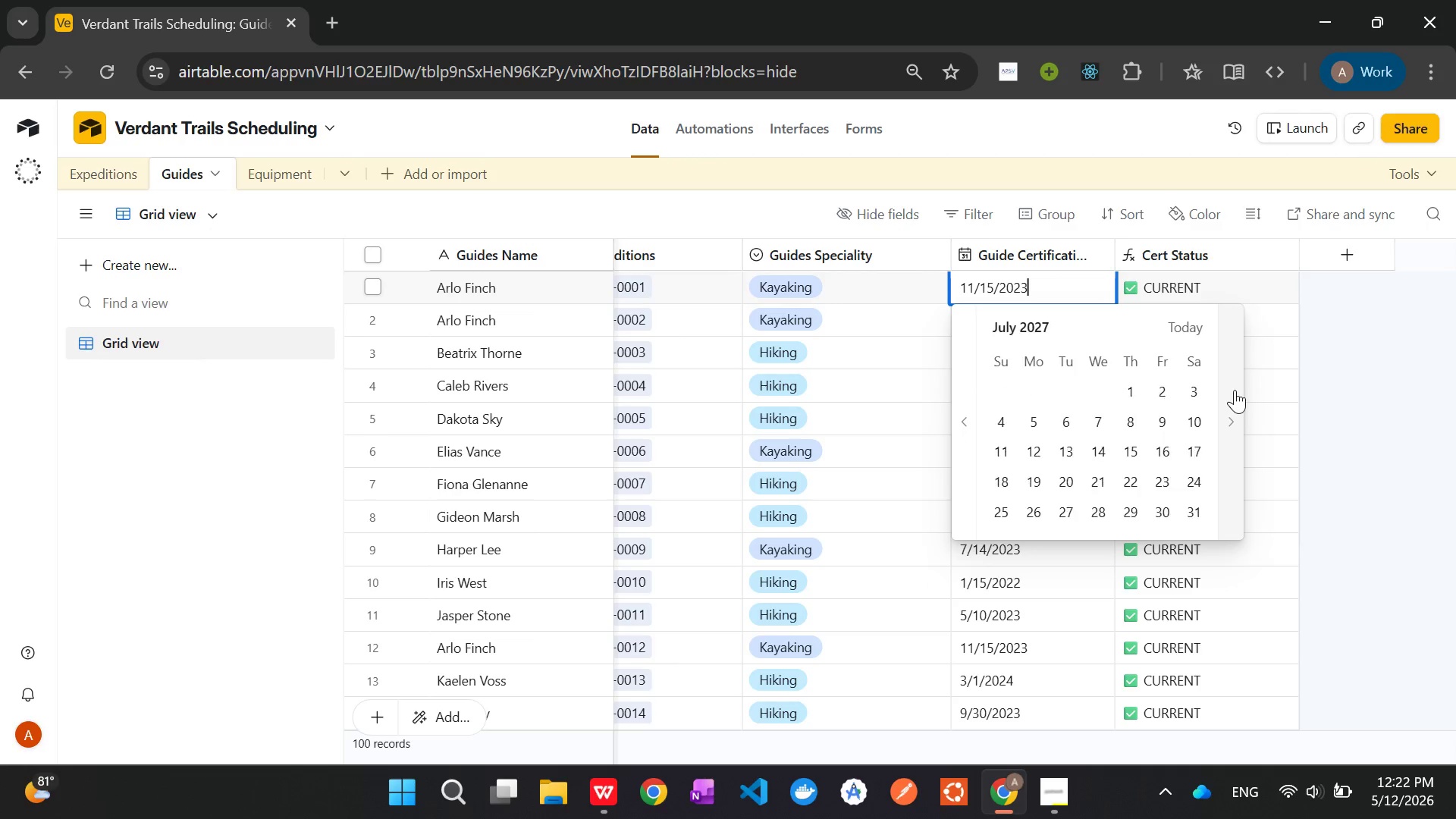 
triple_click([1235, 390])
 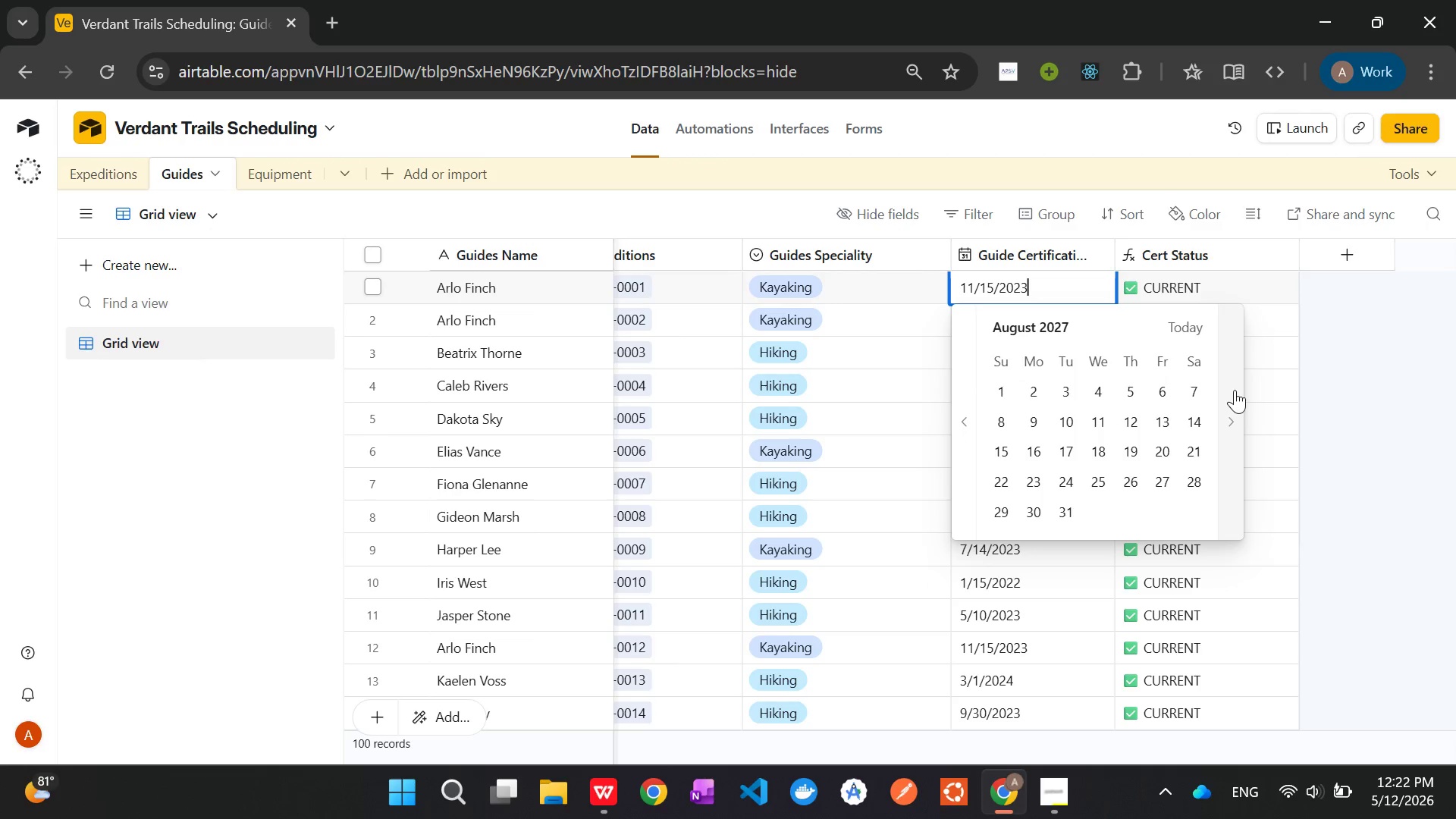 
triple_click([1235, 390])
 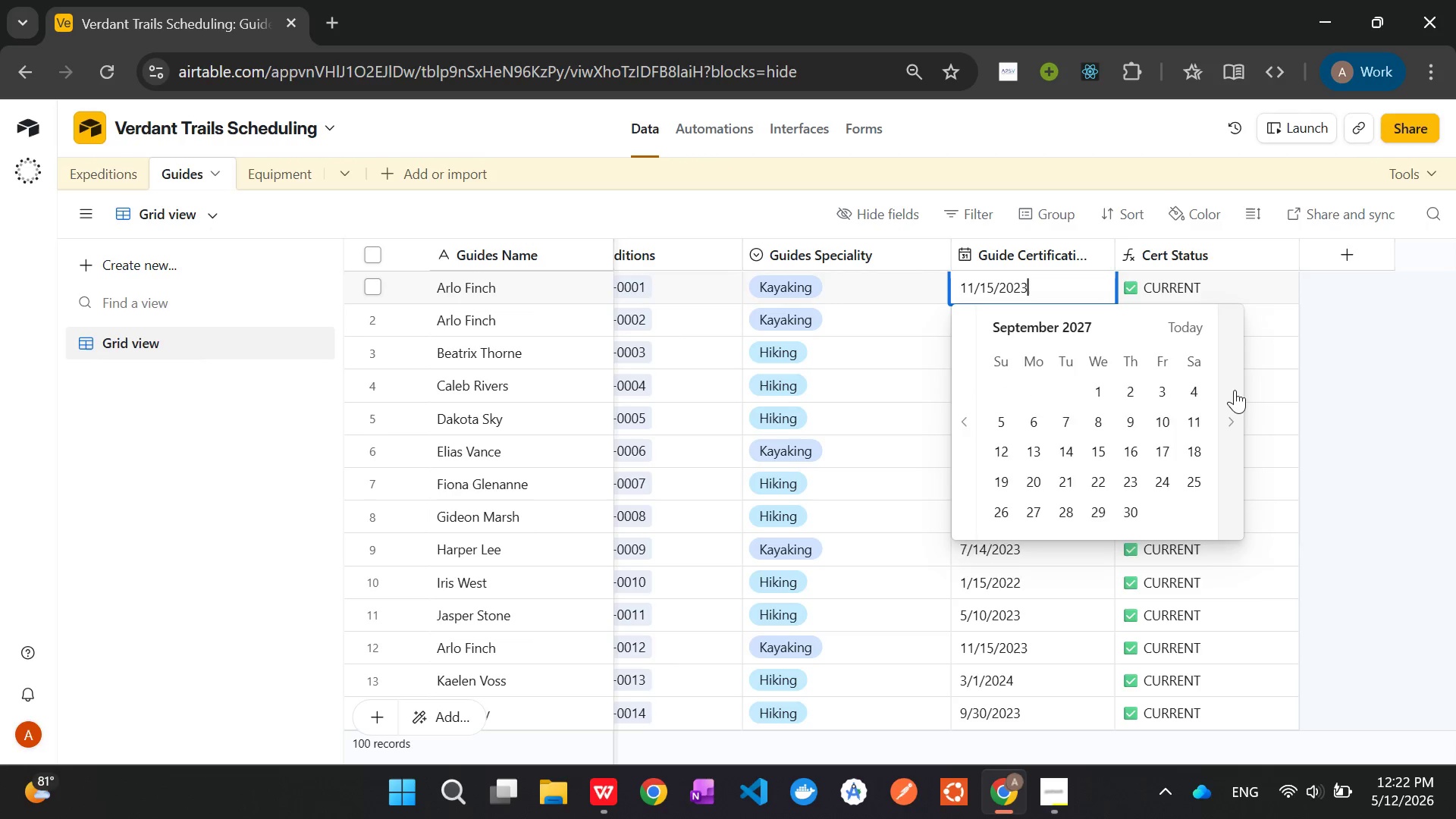 
triple_click([1235, 390])
 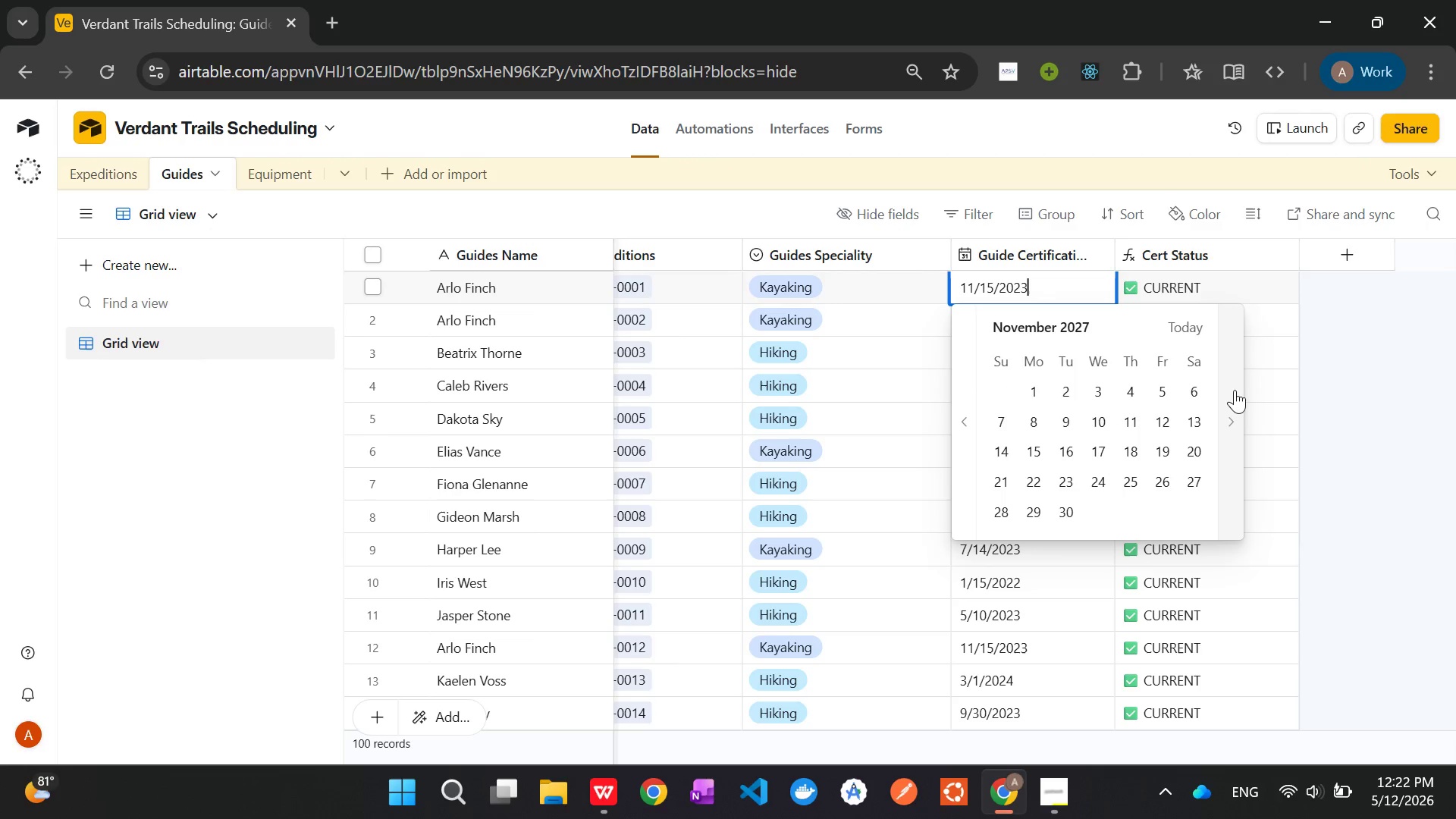 
triple_click([1235, 390])
 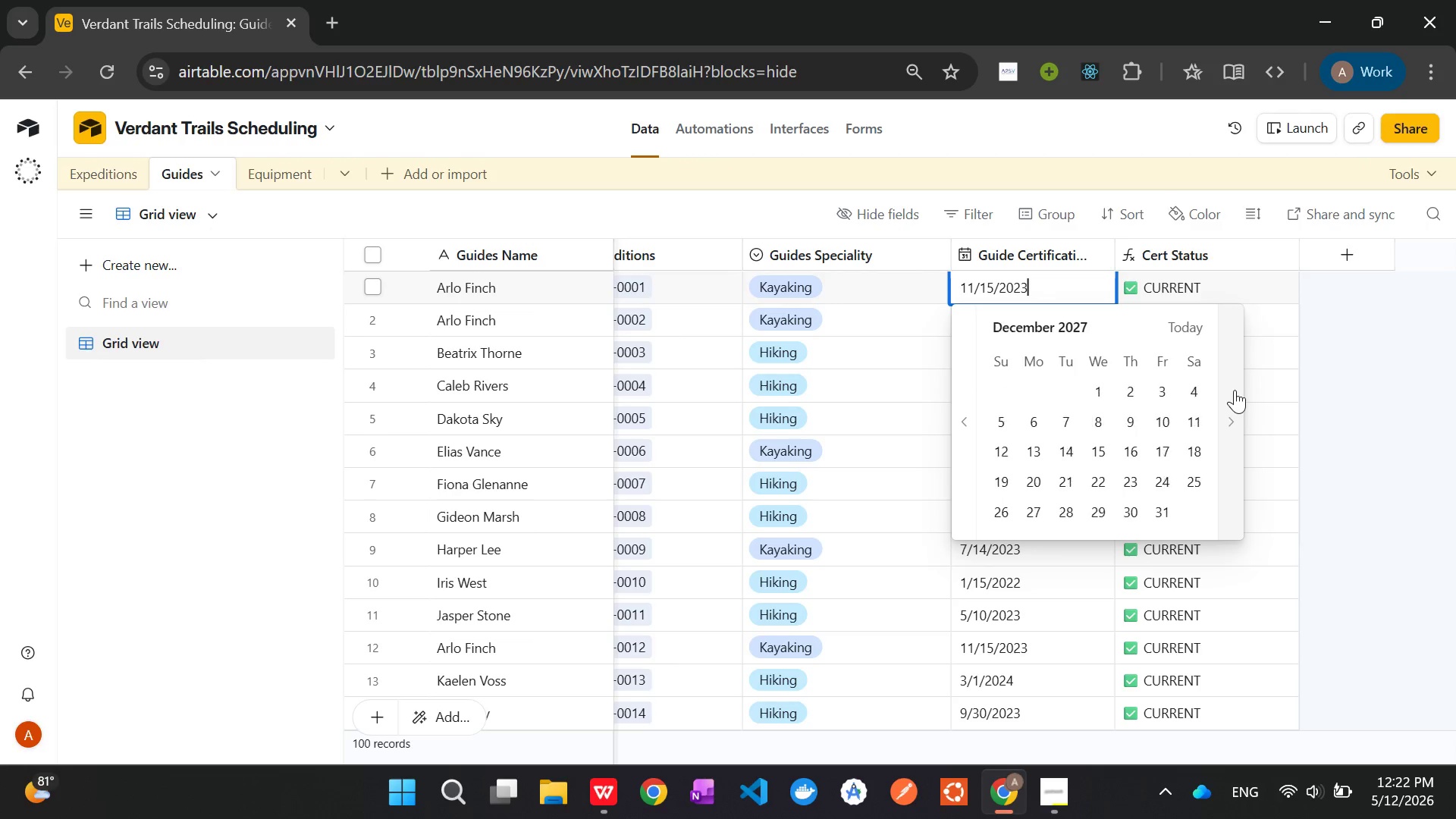 
triple_click([1235, 390])
 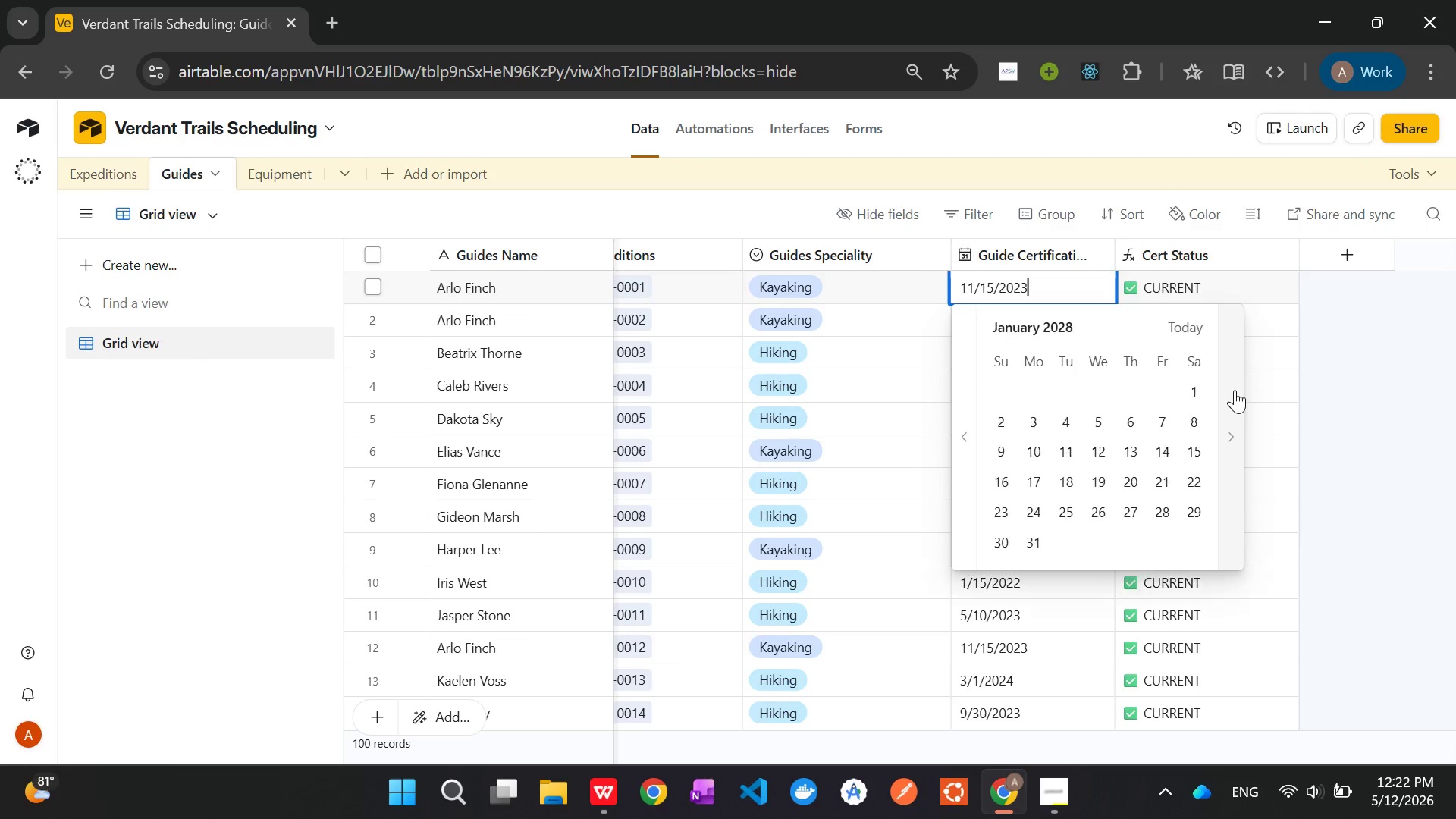 
triple_click([1235, 390])
 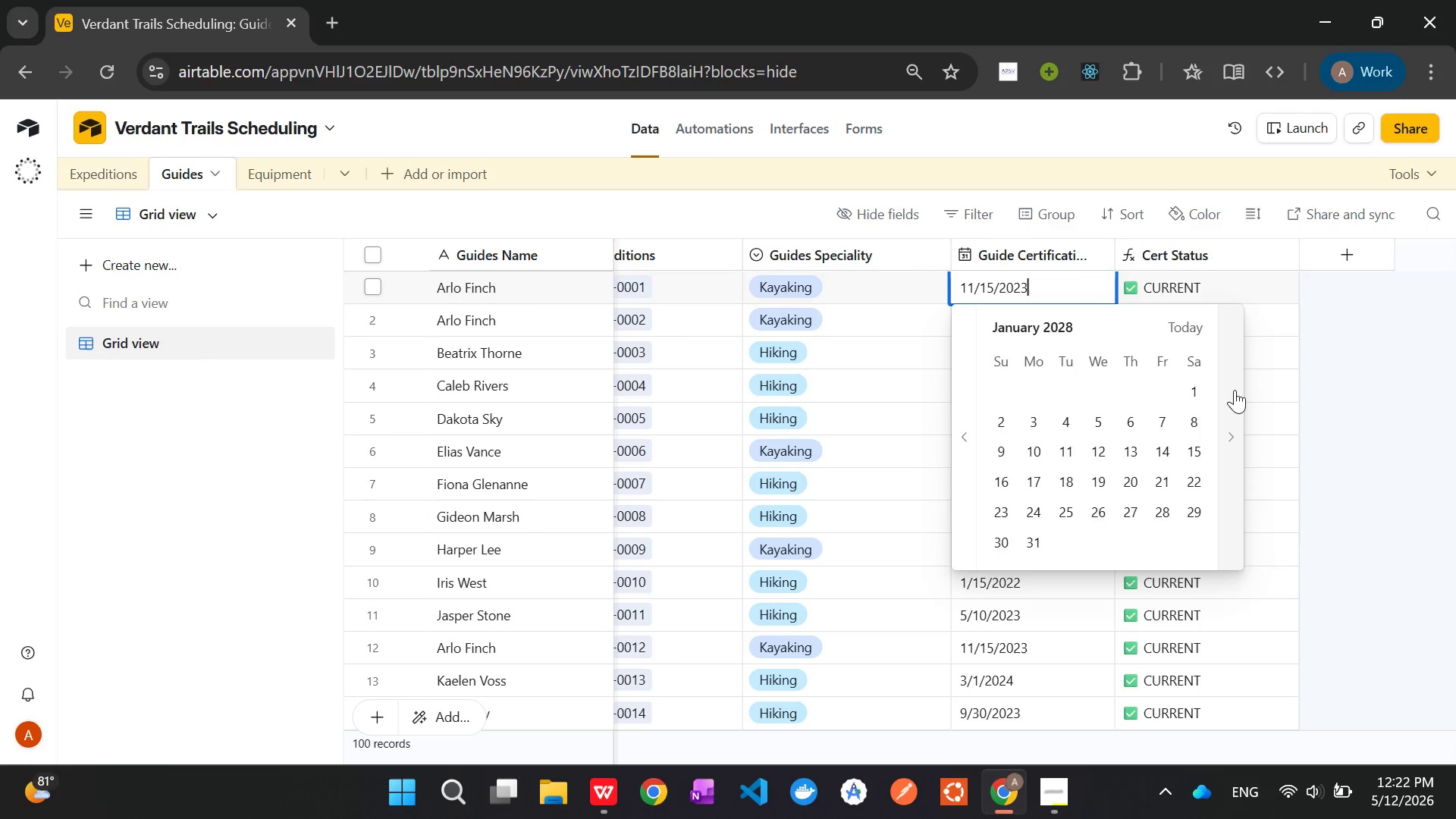 
triple_click([1235, 390])
 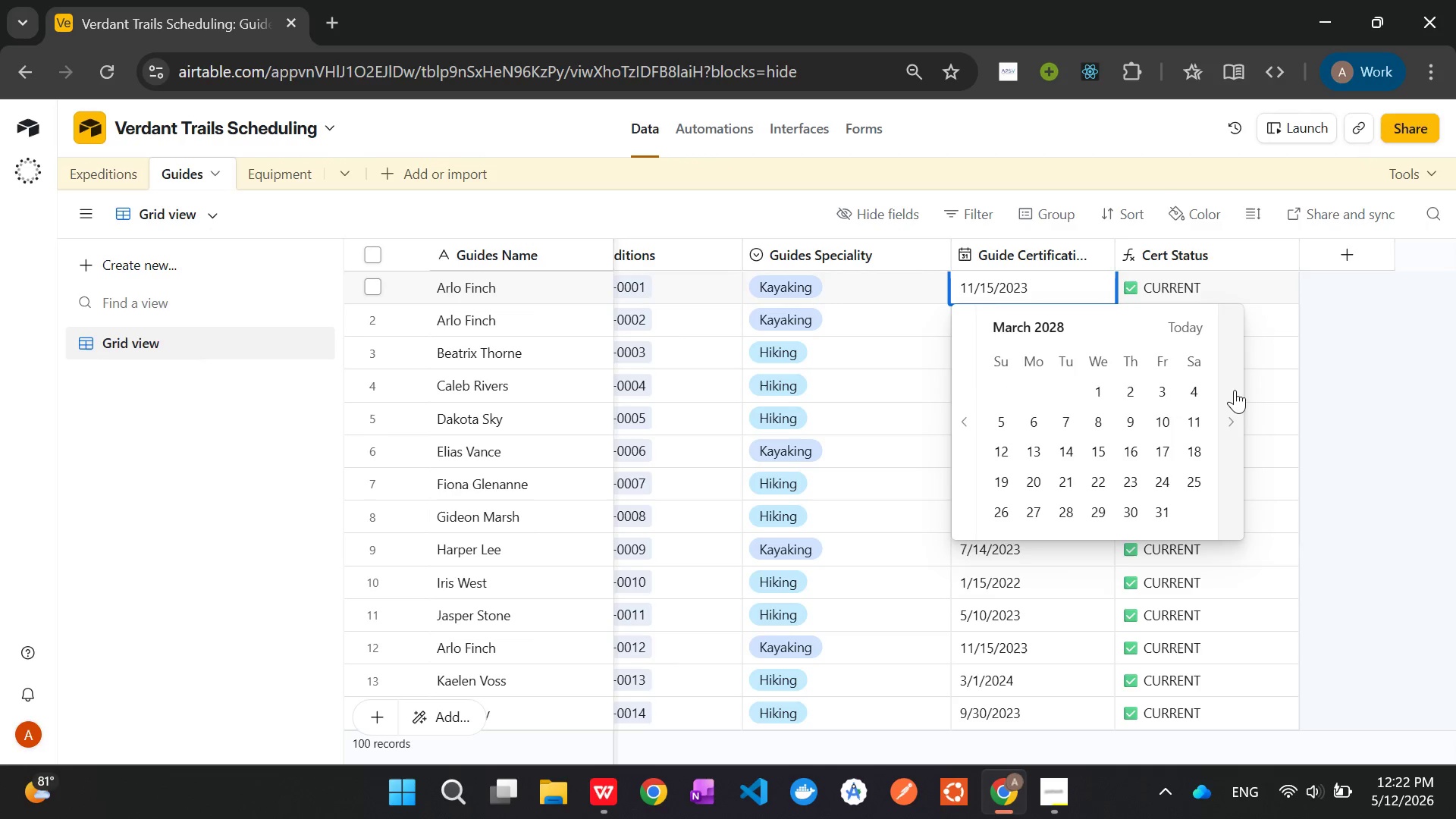 
triple_click([1235, 390])
 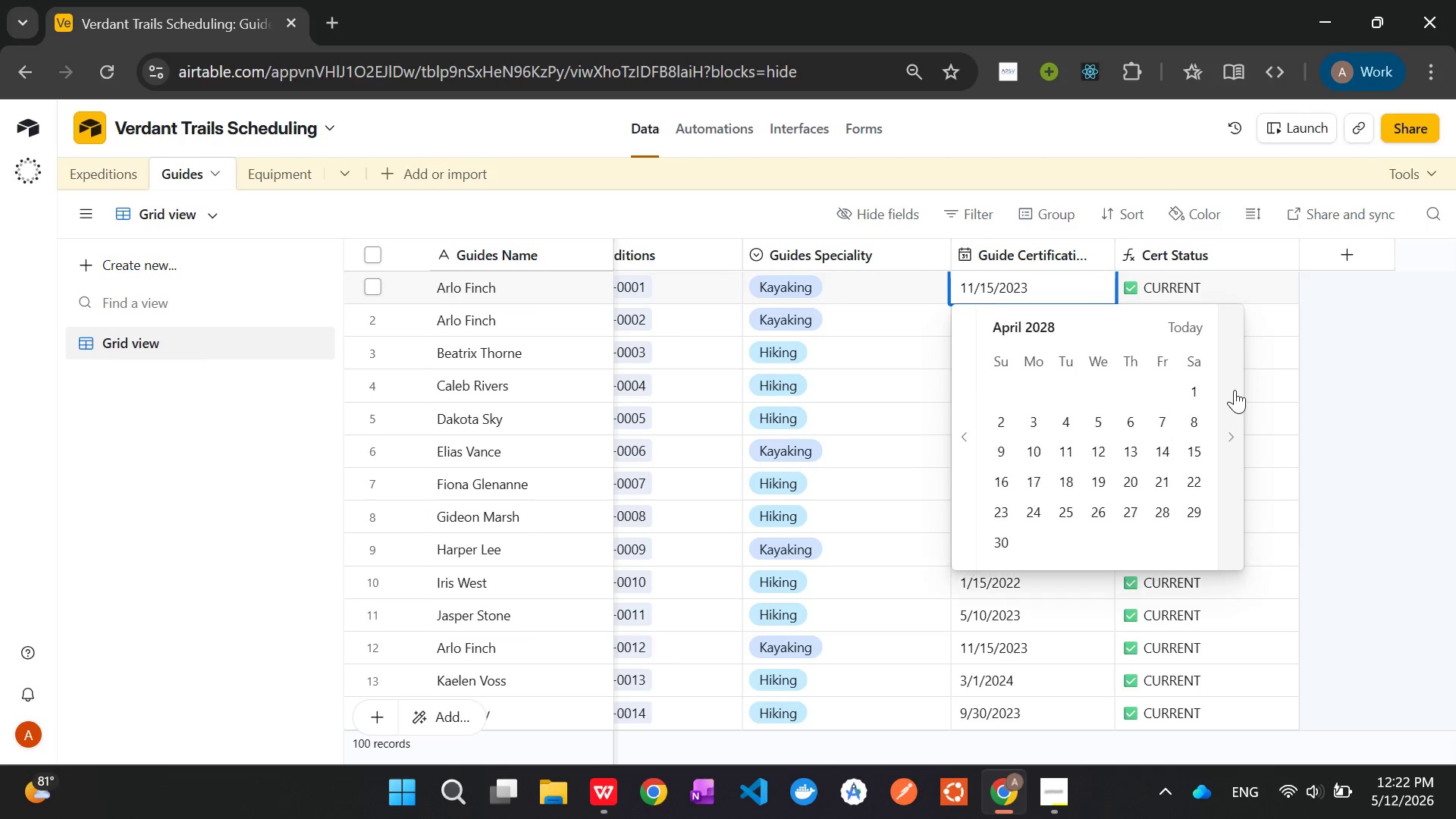 
triple_click([1235, 390])
 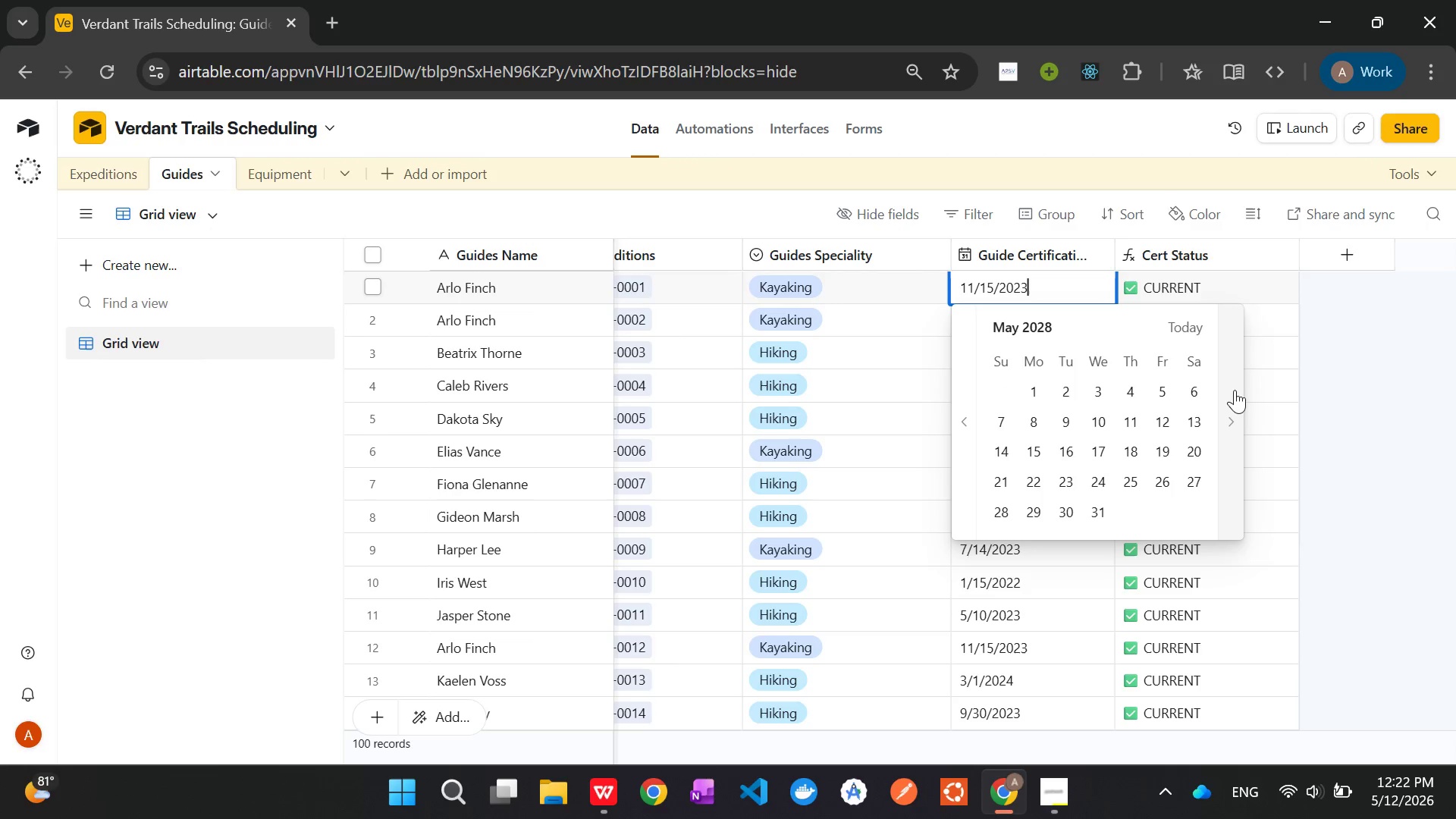 
triple_click([1235, 390])
 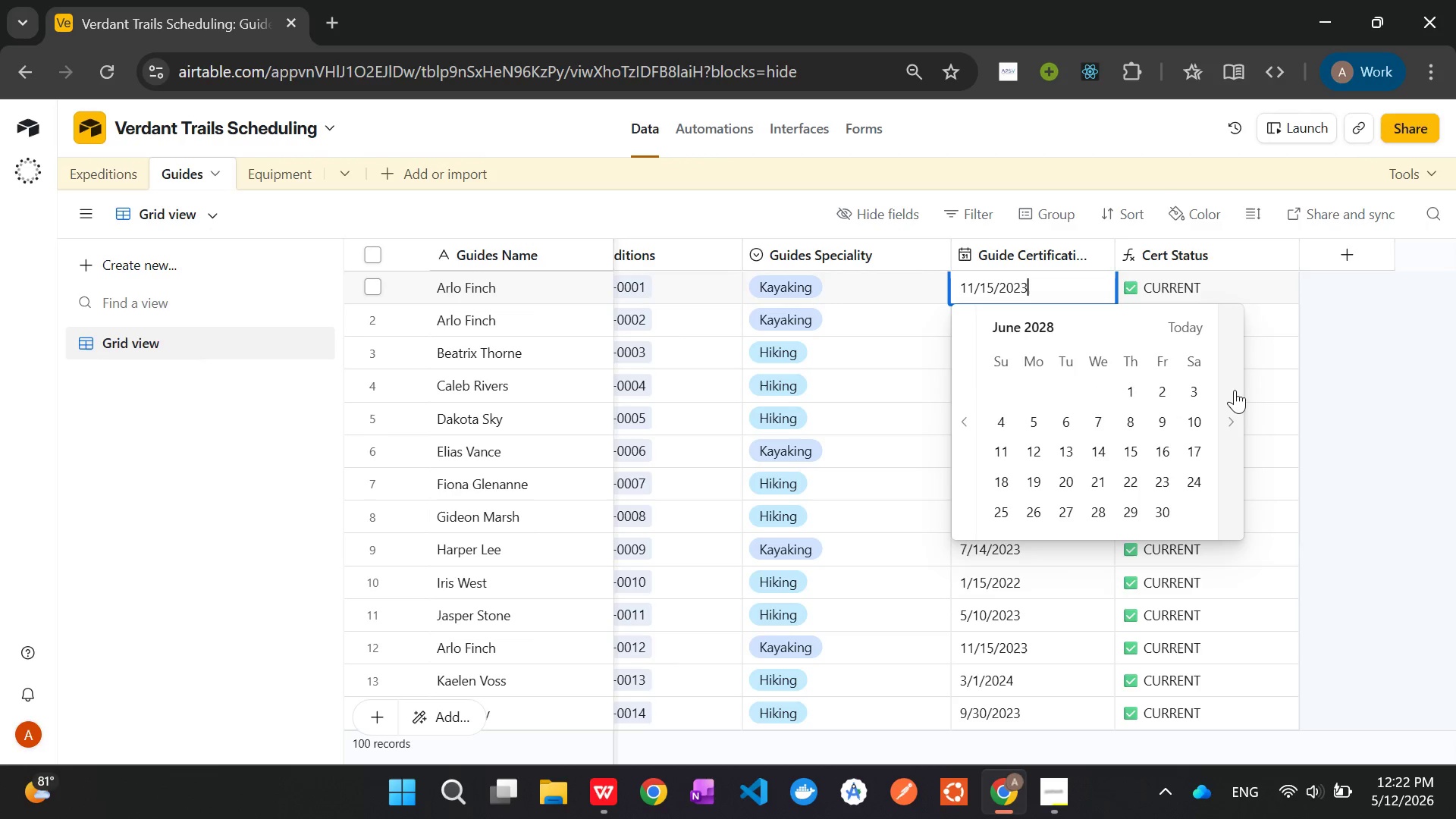 
triple_click([1235, 390])
 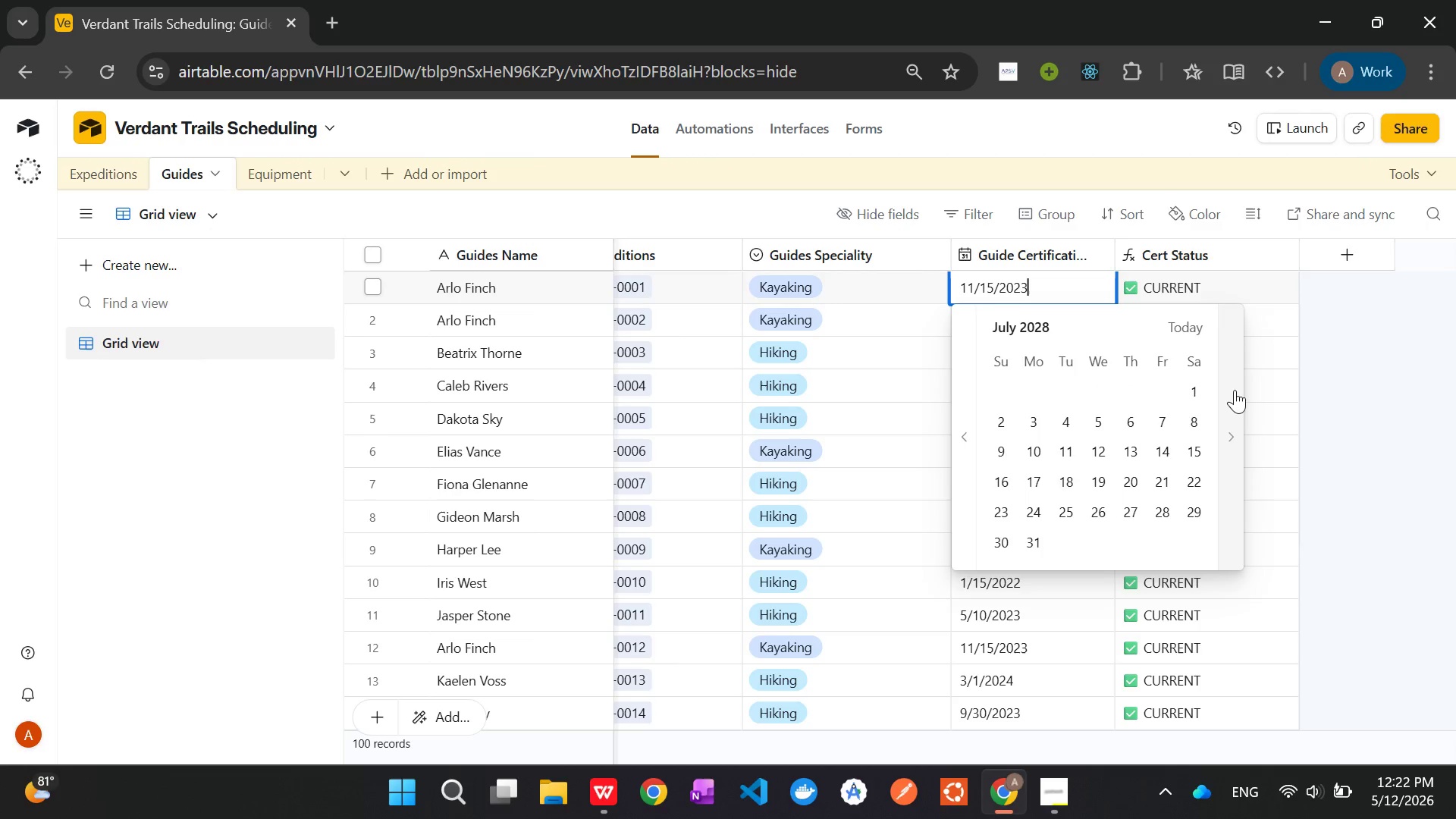 
triple_click([1235, 390])
 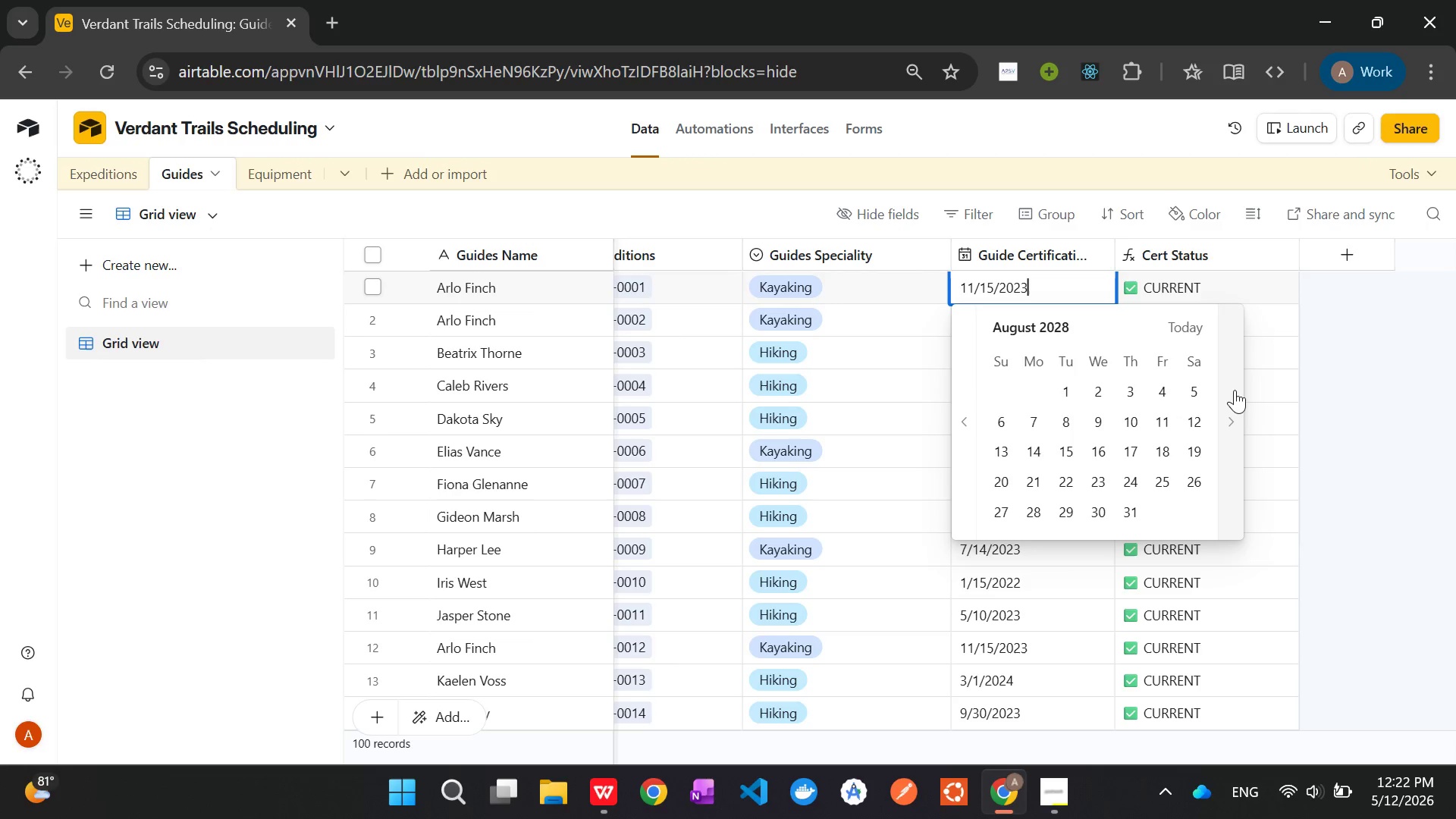 
triple_click([1235, 390])
 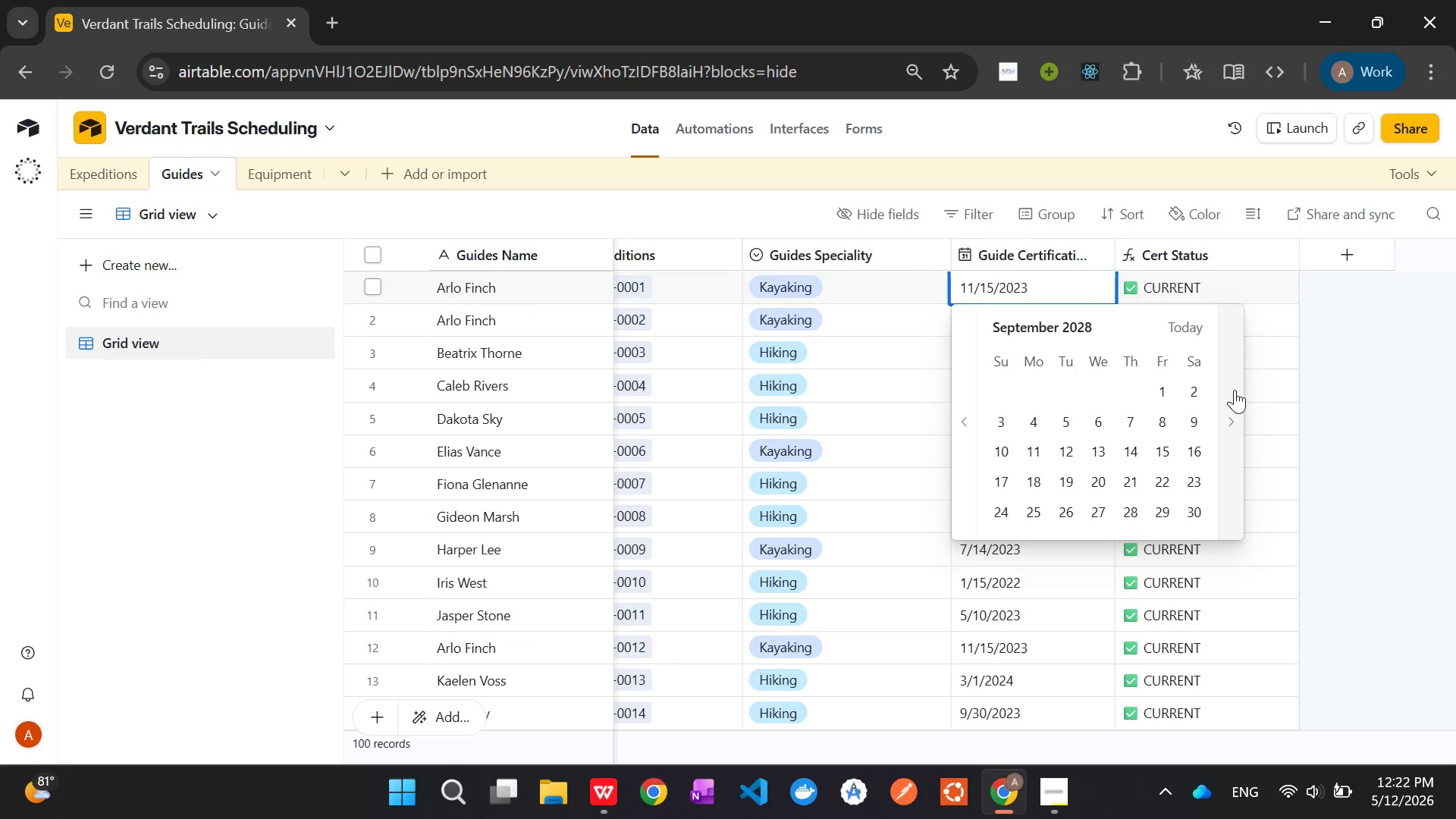 
triple_click([1235, 390])
 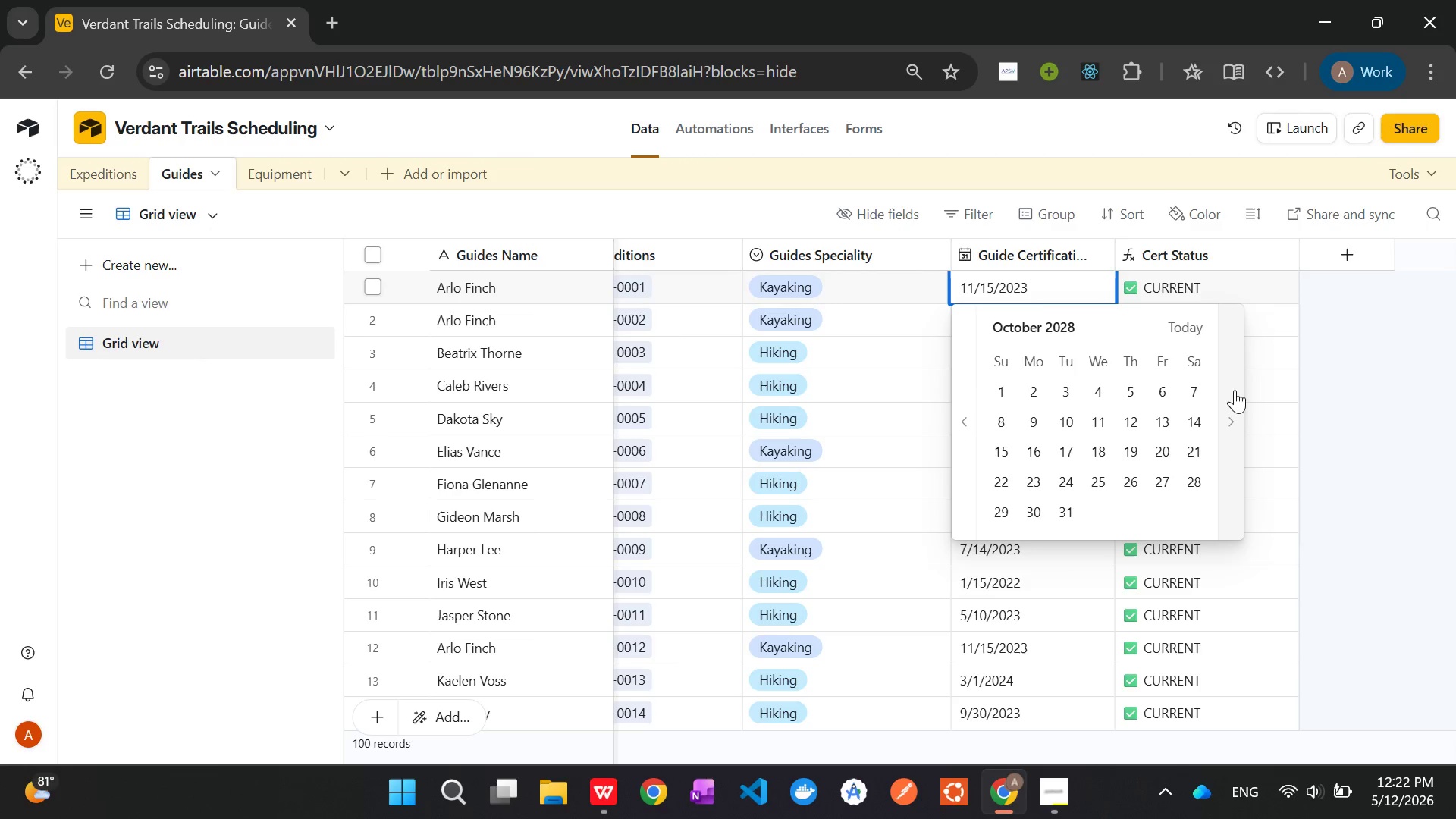 
triple_click([1235, 390])
 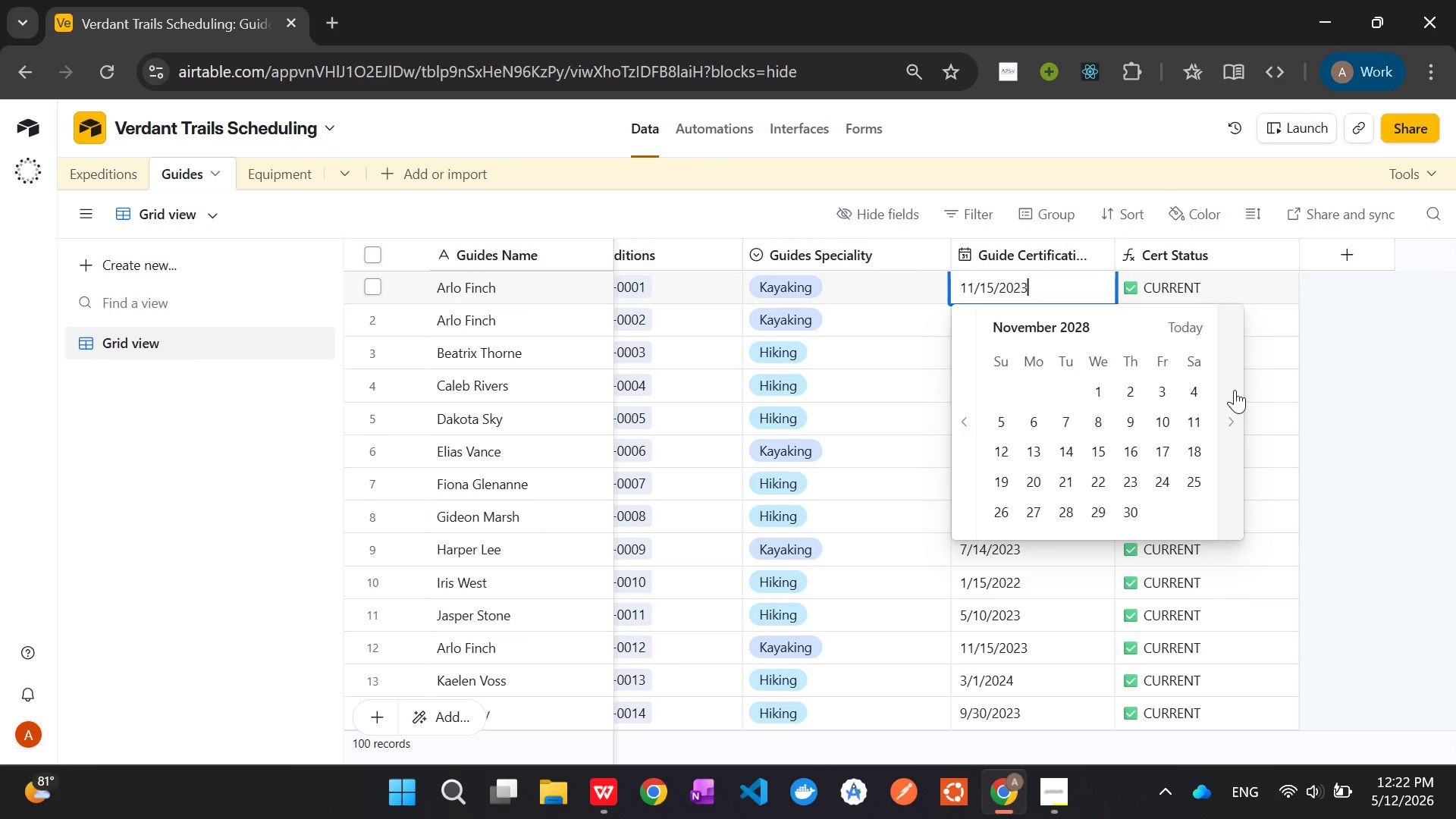 
triple_click([1235, 390])
 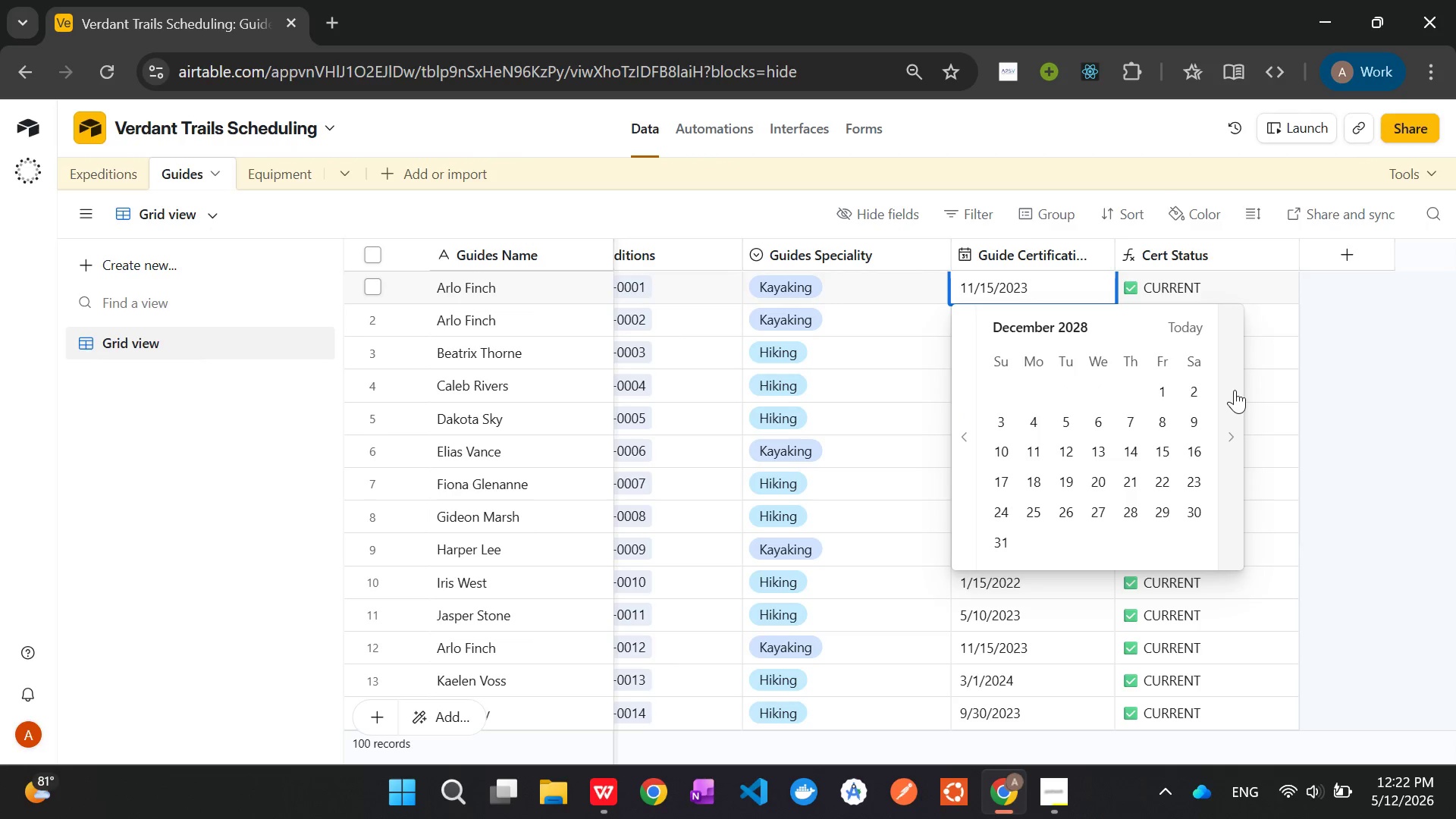 
triple_click([1235, 390])
 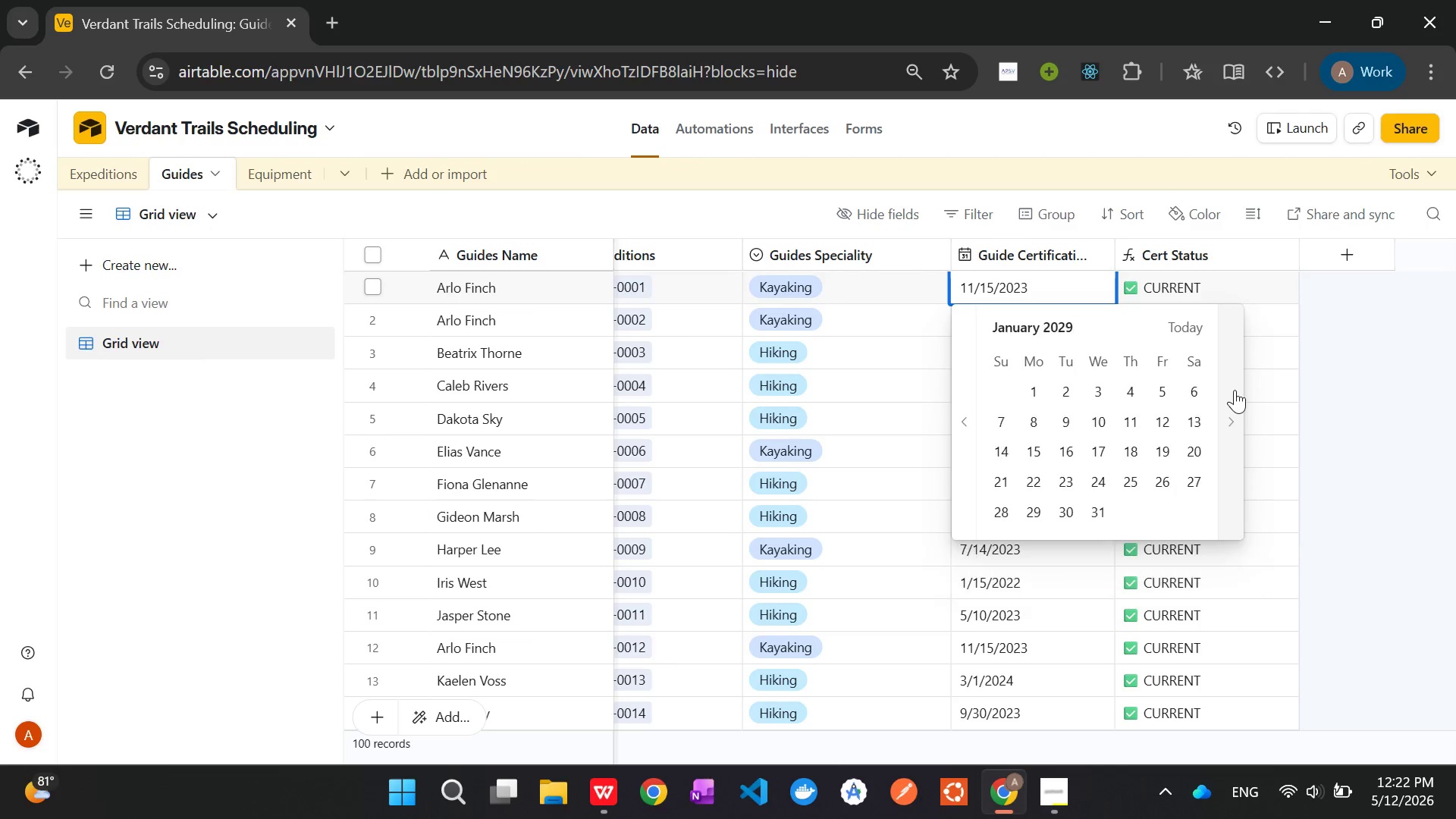 
triple_click([1235, 390])
 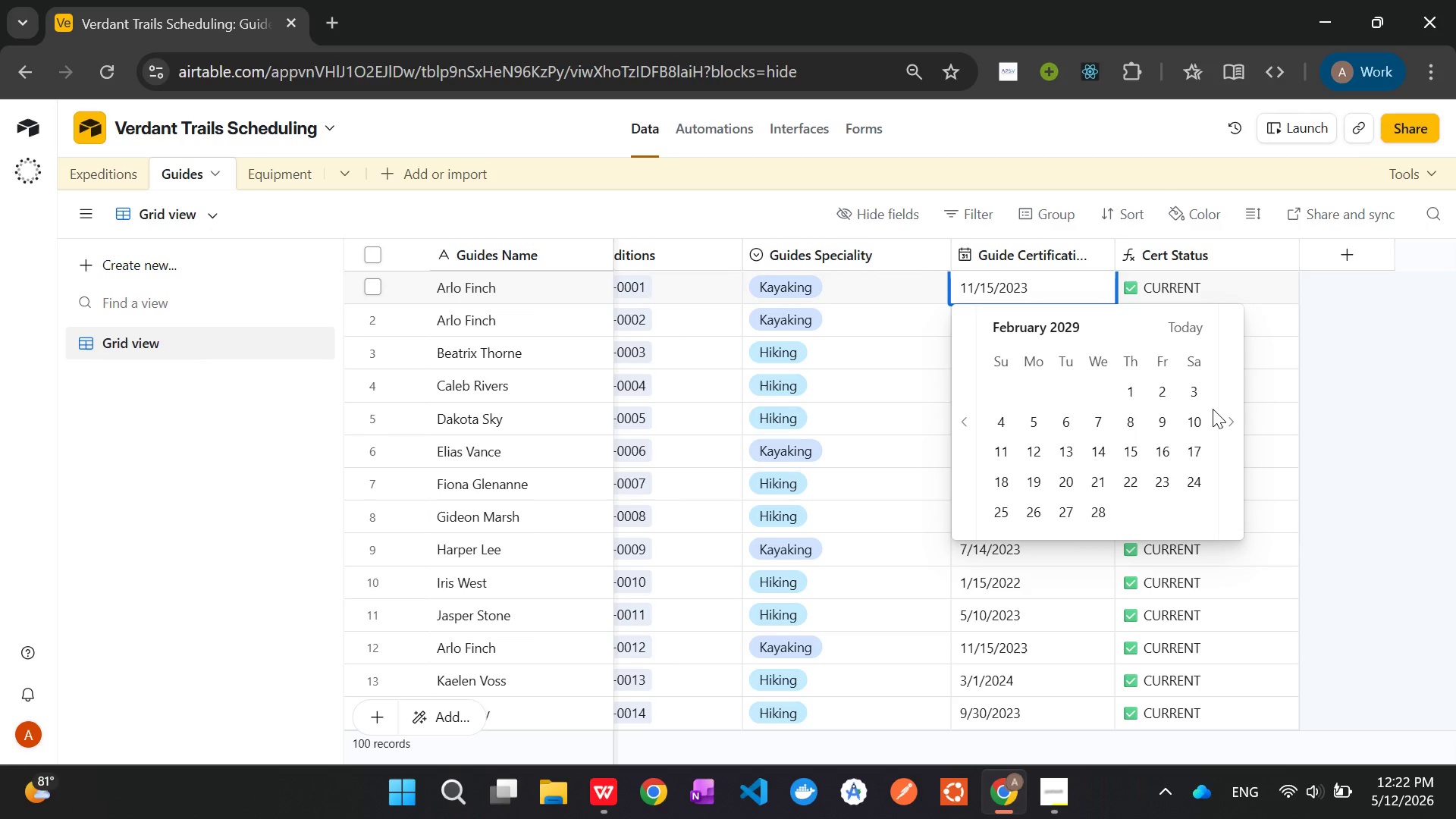 
left_click([1197, 423])
 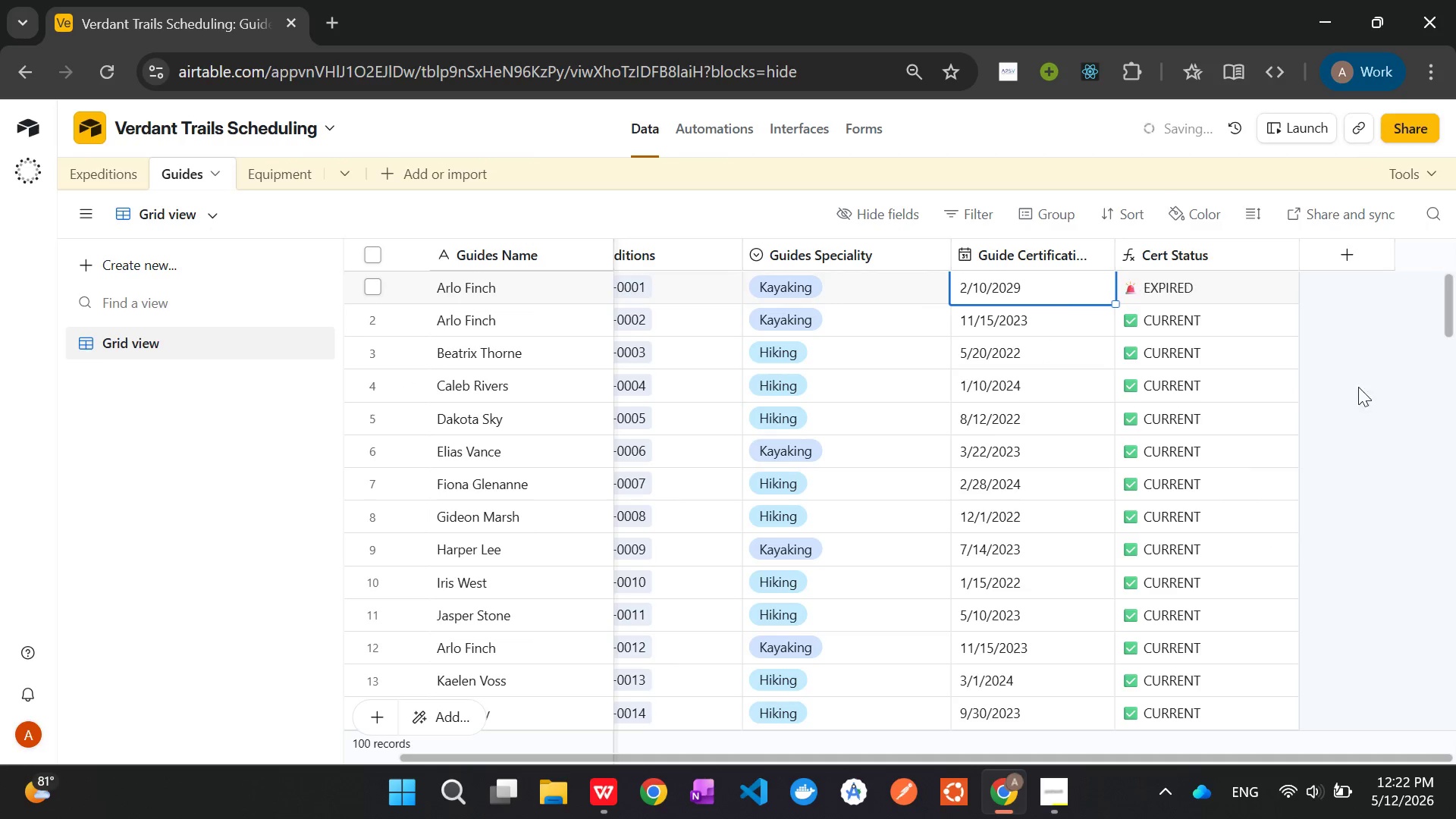 
left_click([1382, 385])
 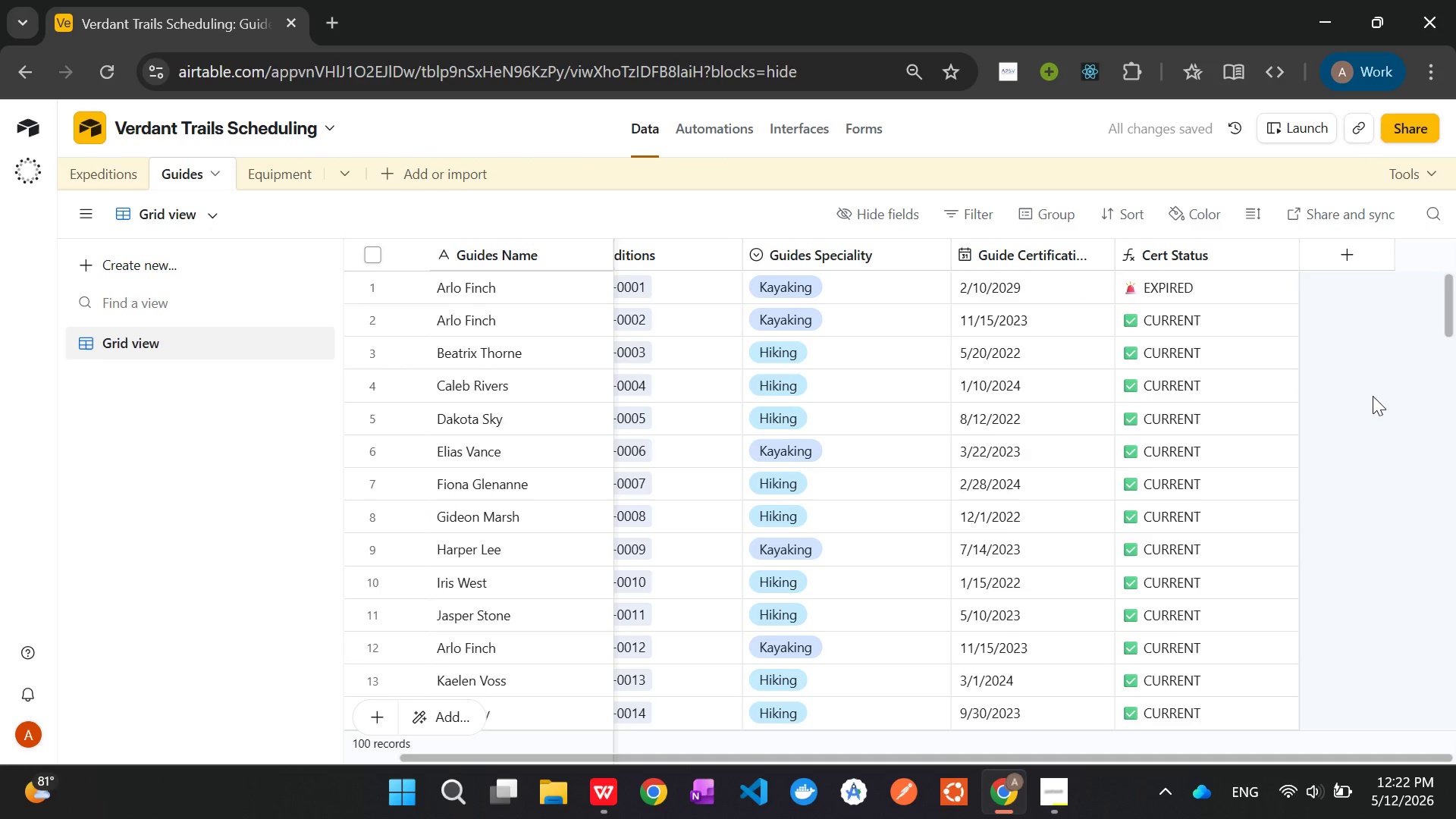 
scroll: coordinate [1376, 385], scroll_direction: down, amount: 34.0
 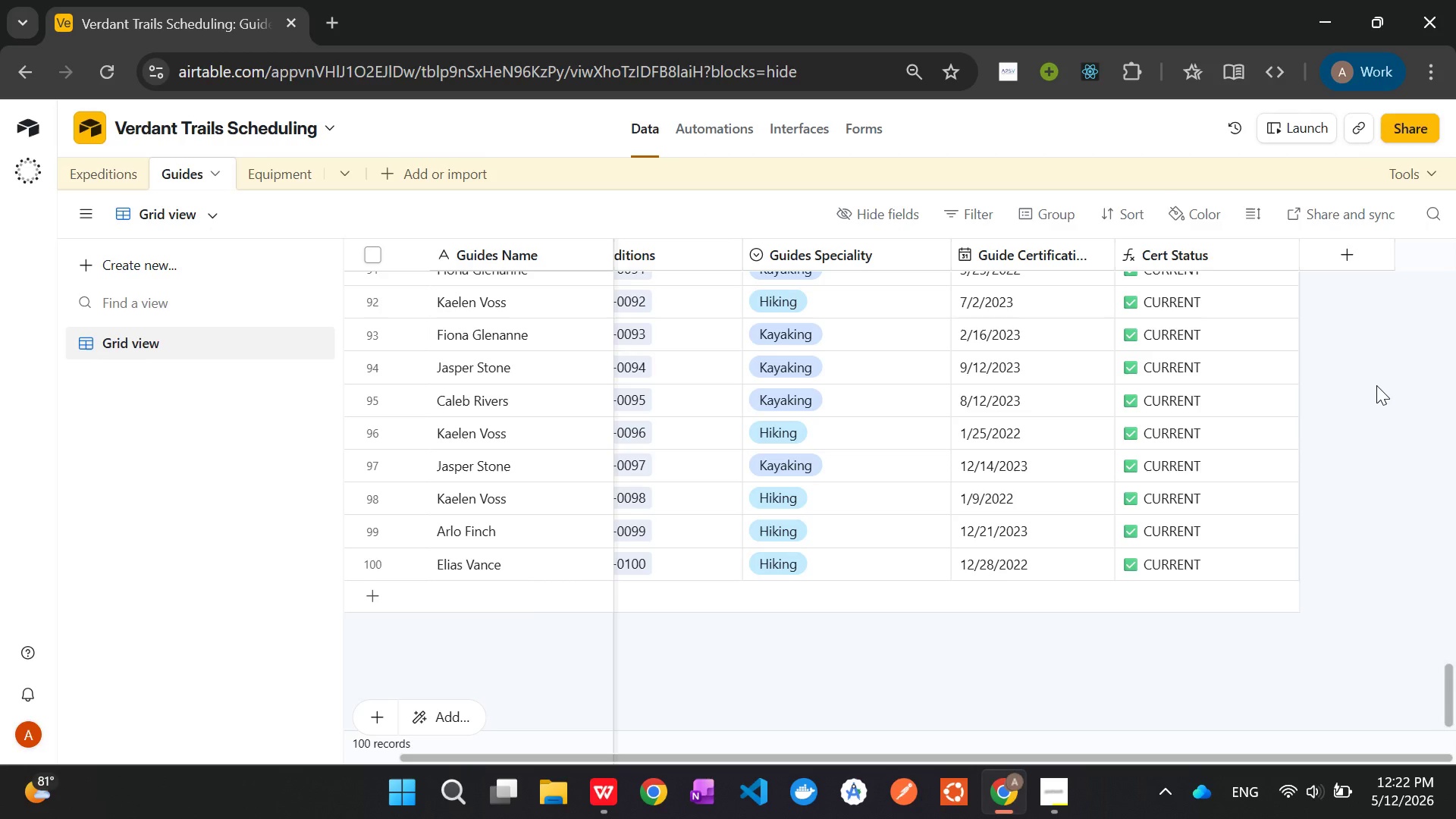 
wait(24.03)
 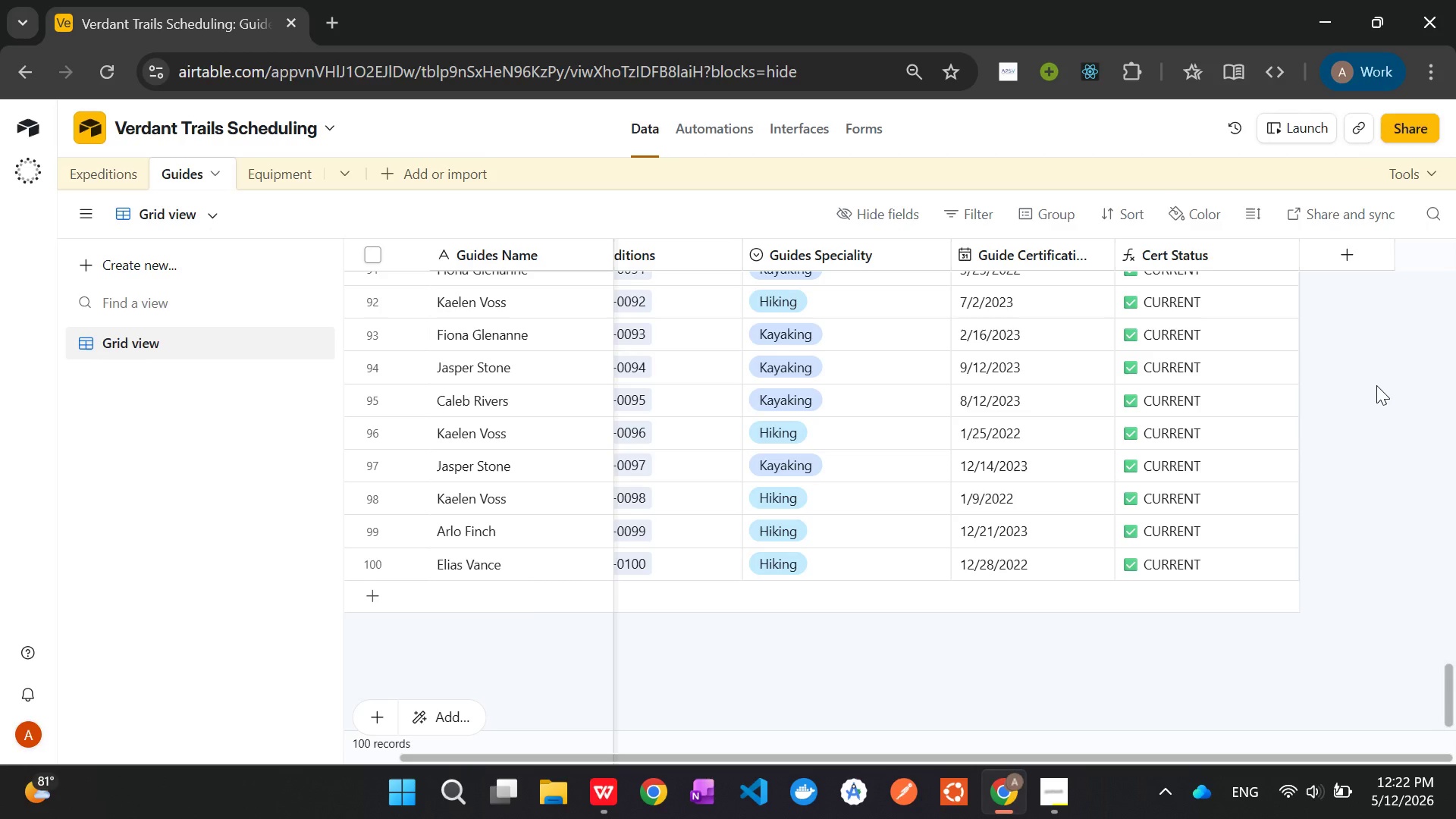 
left_click([299, 175])
 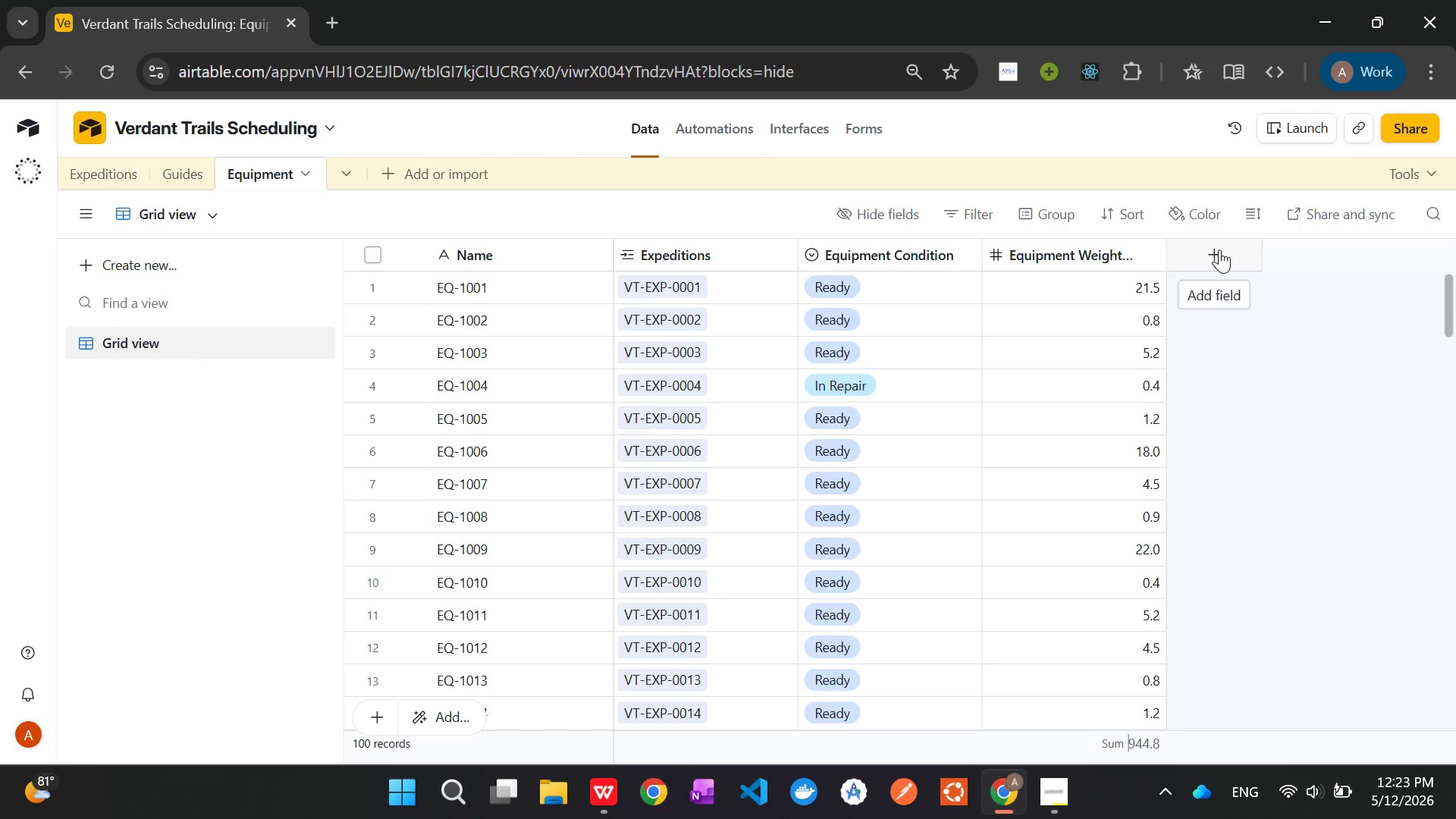 
wait(24.78)
 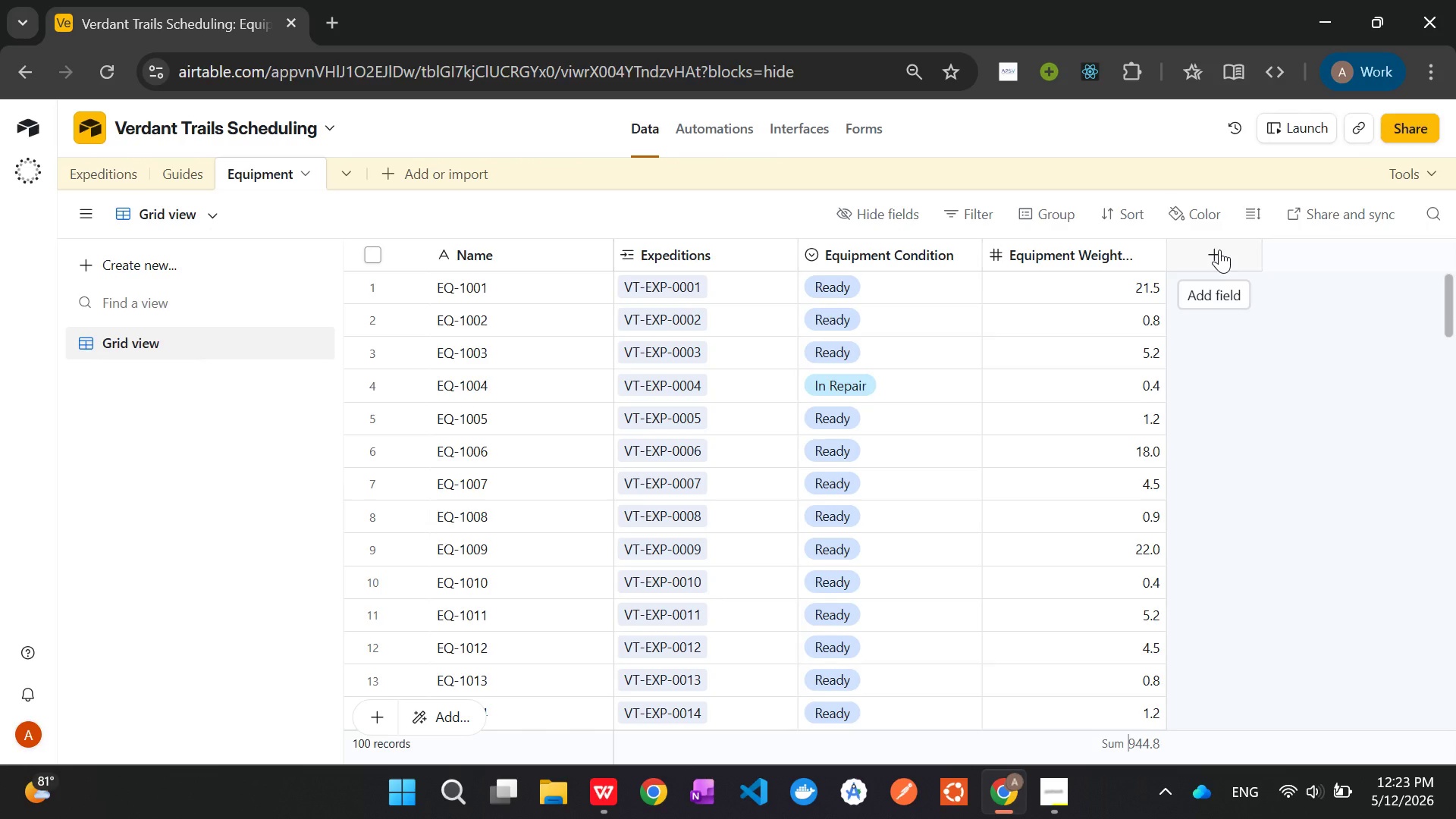 
left_click([1219, 249])
 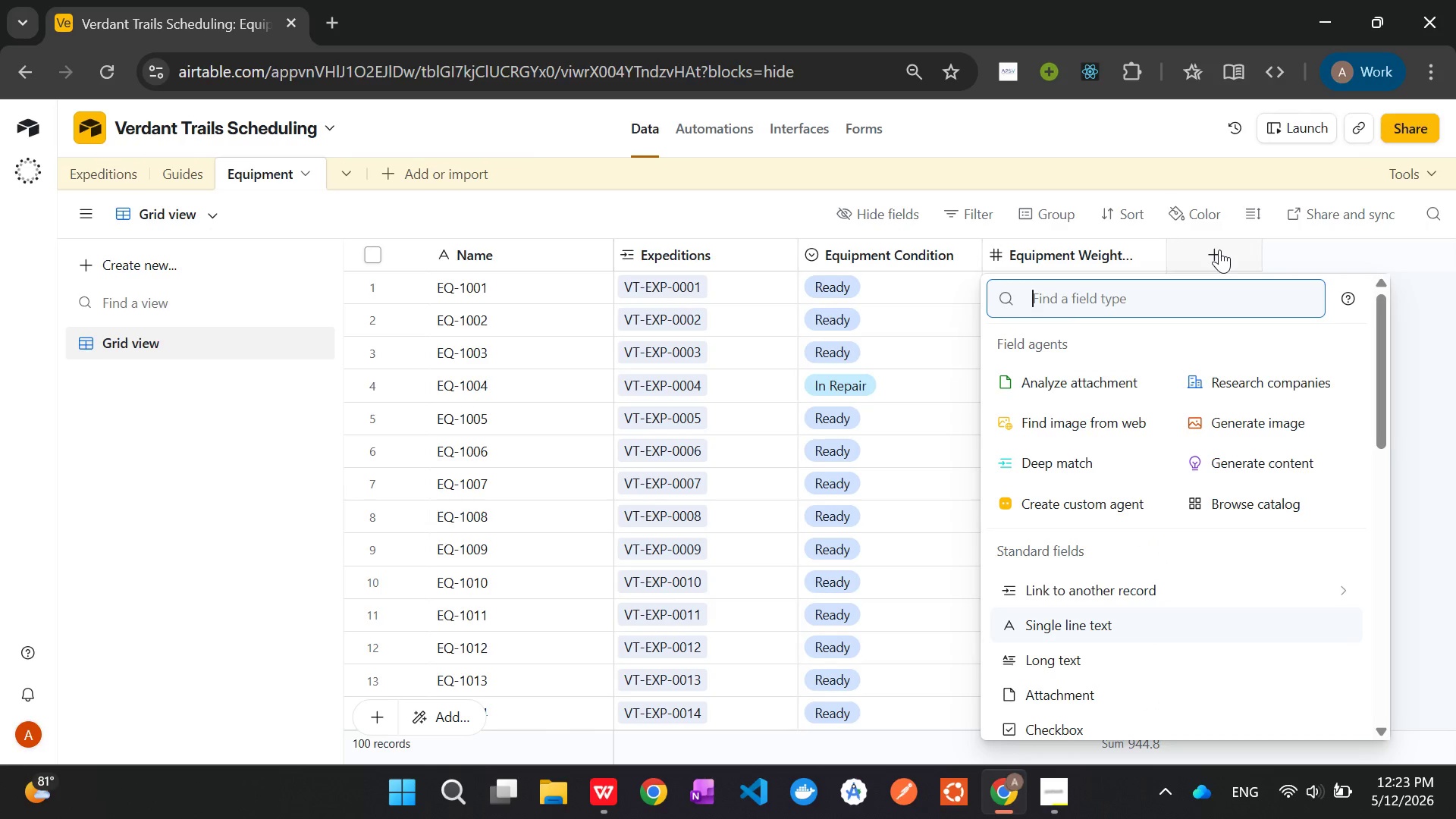 
wait(6.03)
 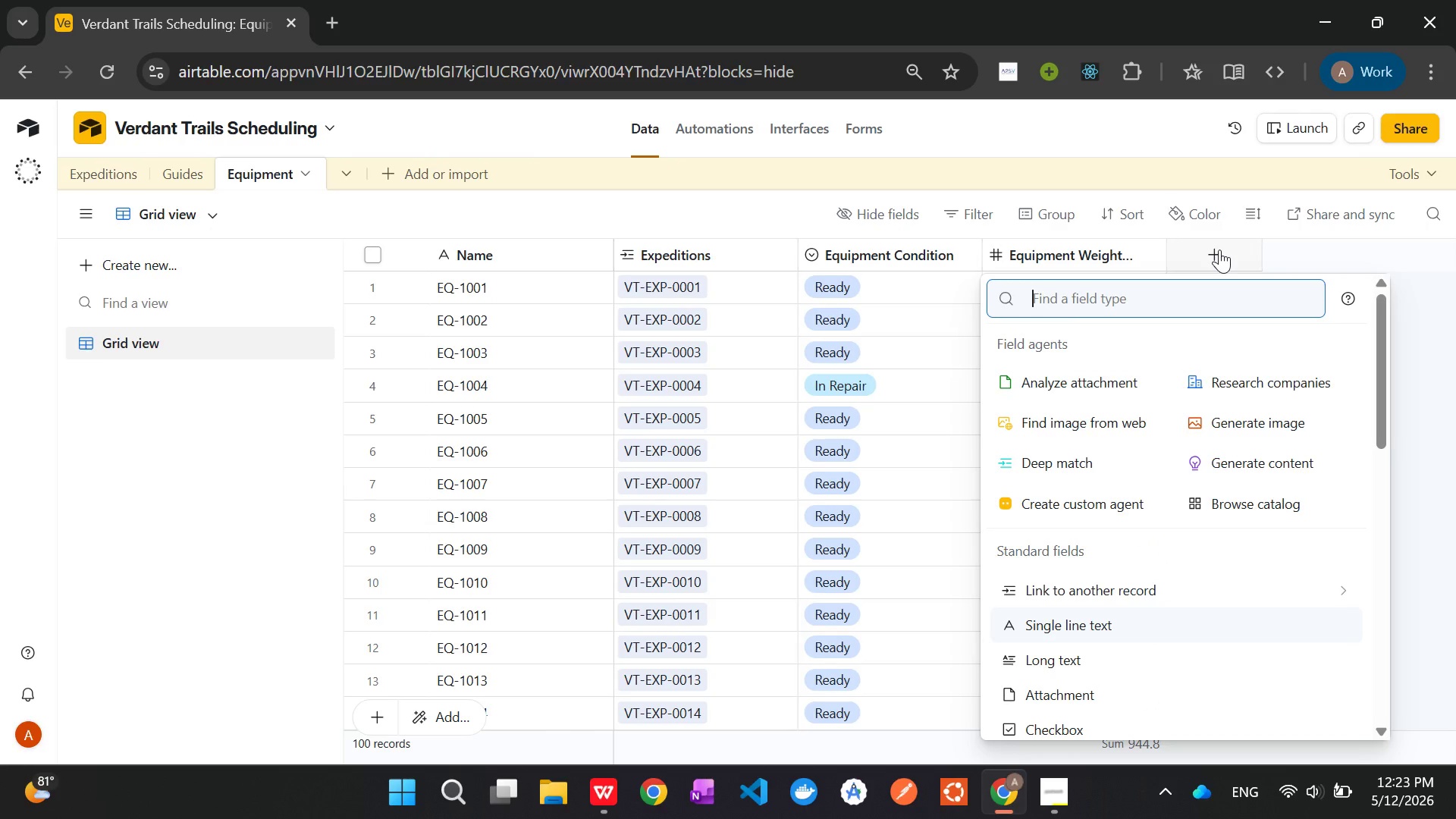 
type(for)
 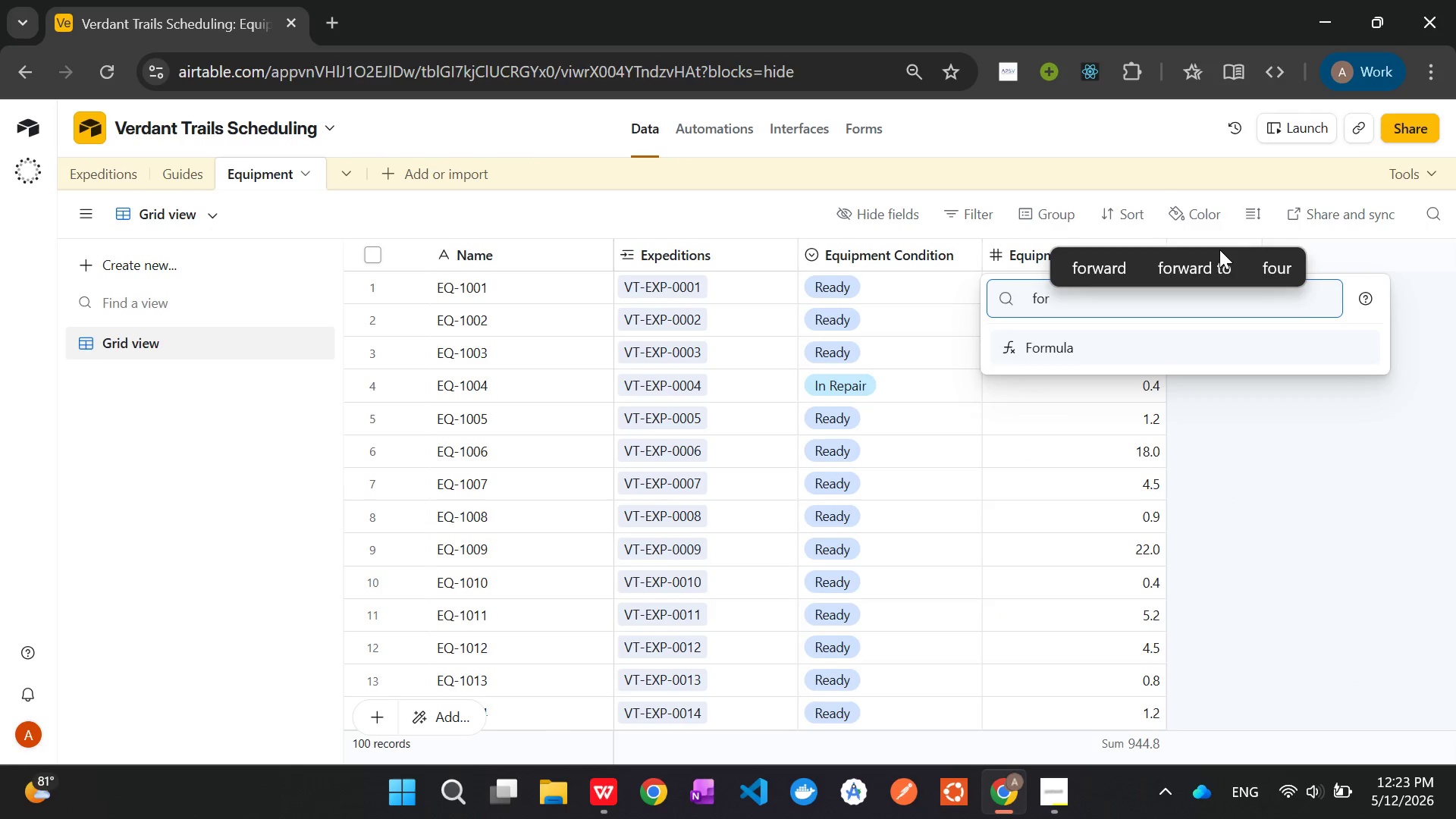 
key(Enter)
 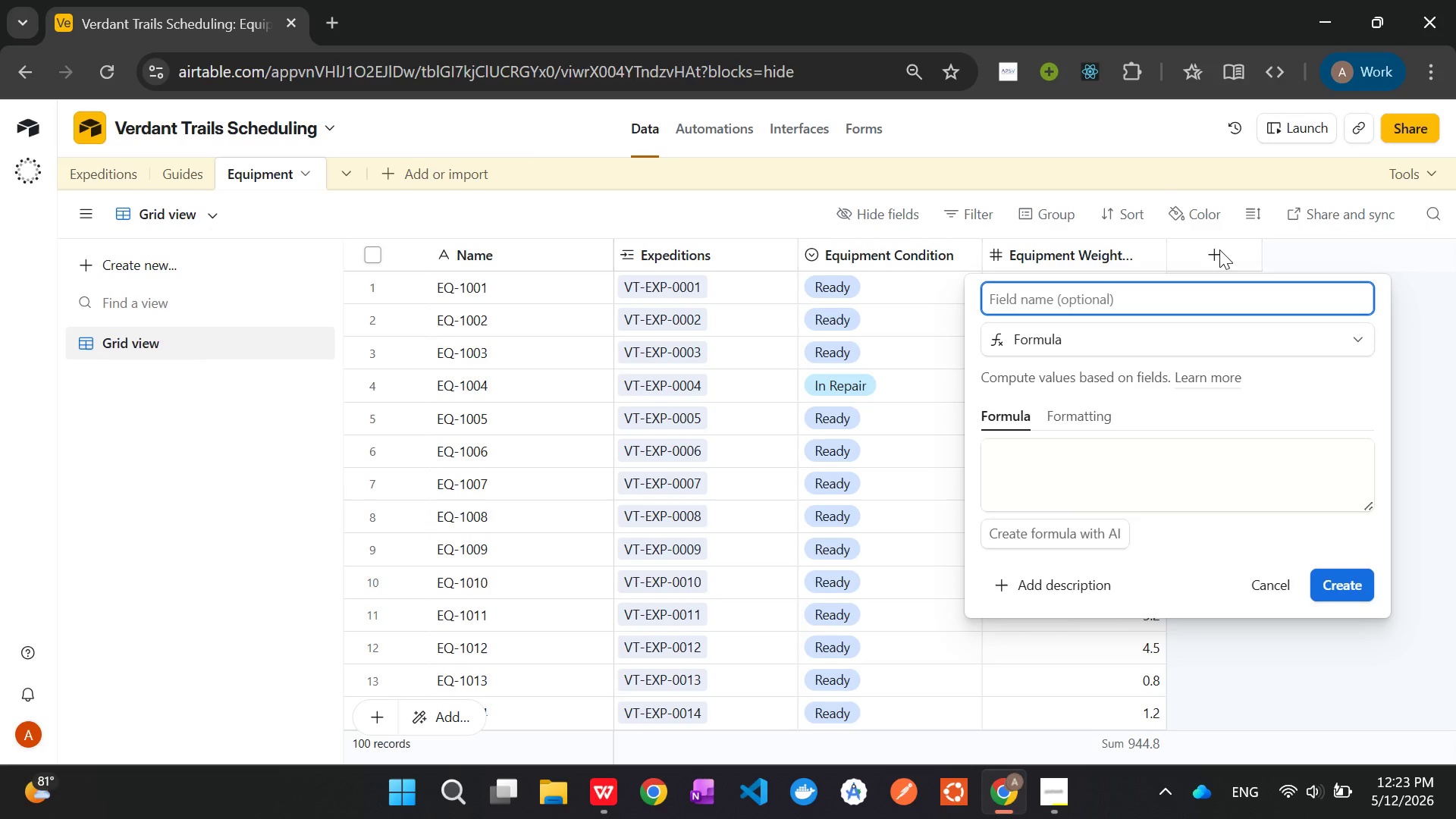 
type(Deployment Status)
 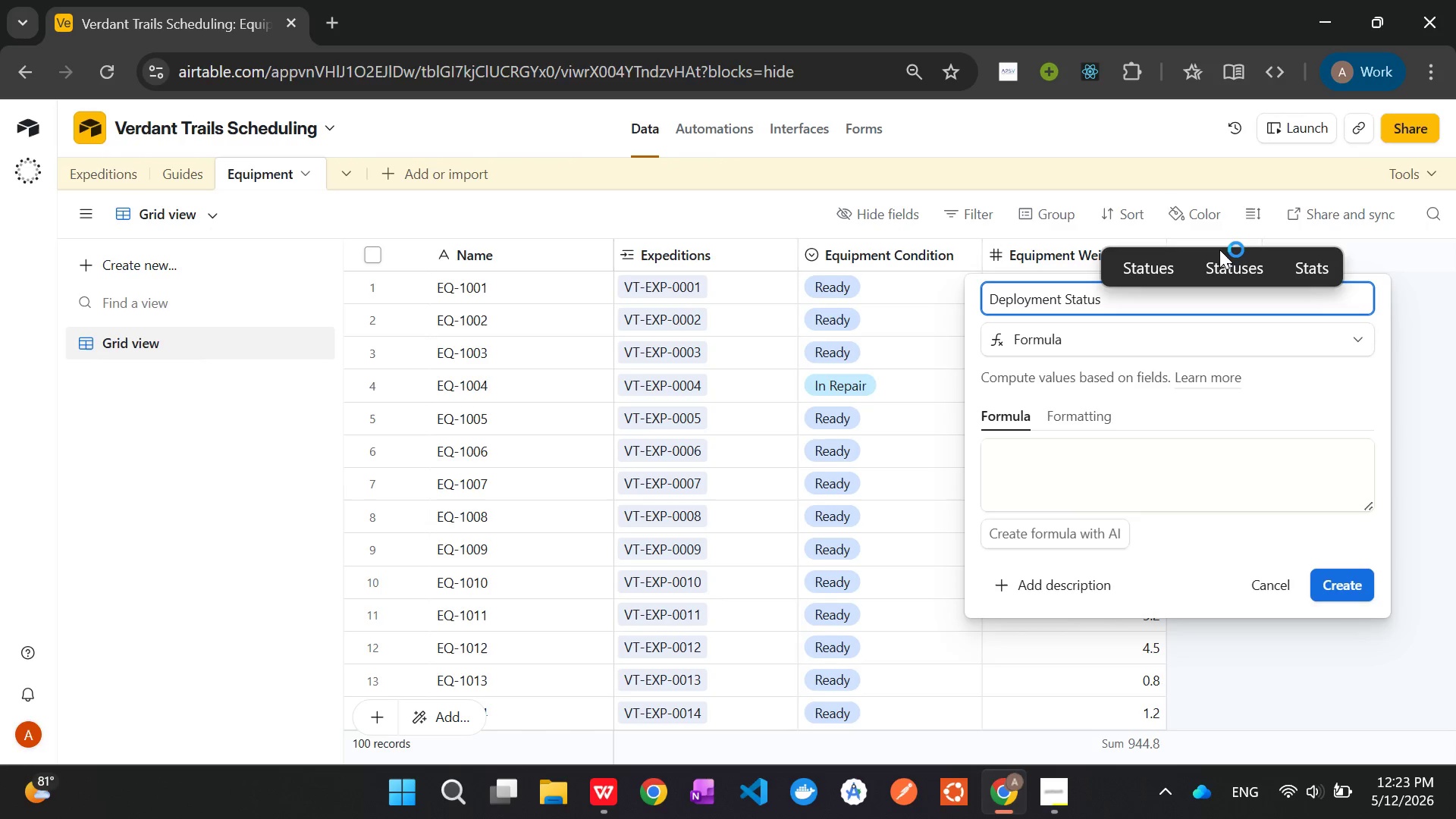 
wait(6.19)
 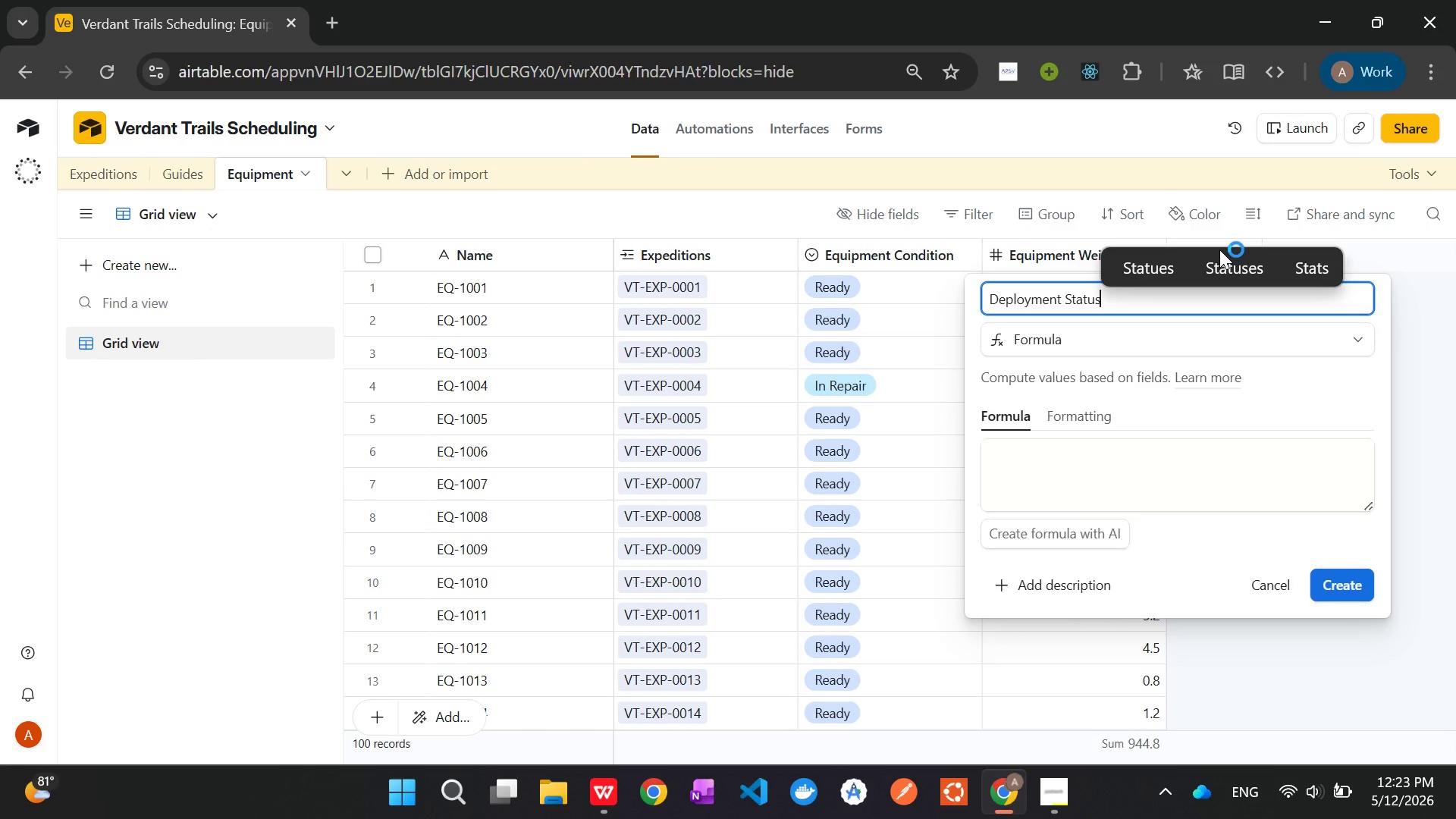 
left_click([1141, 460])
 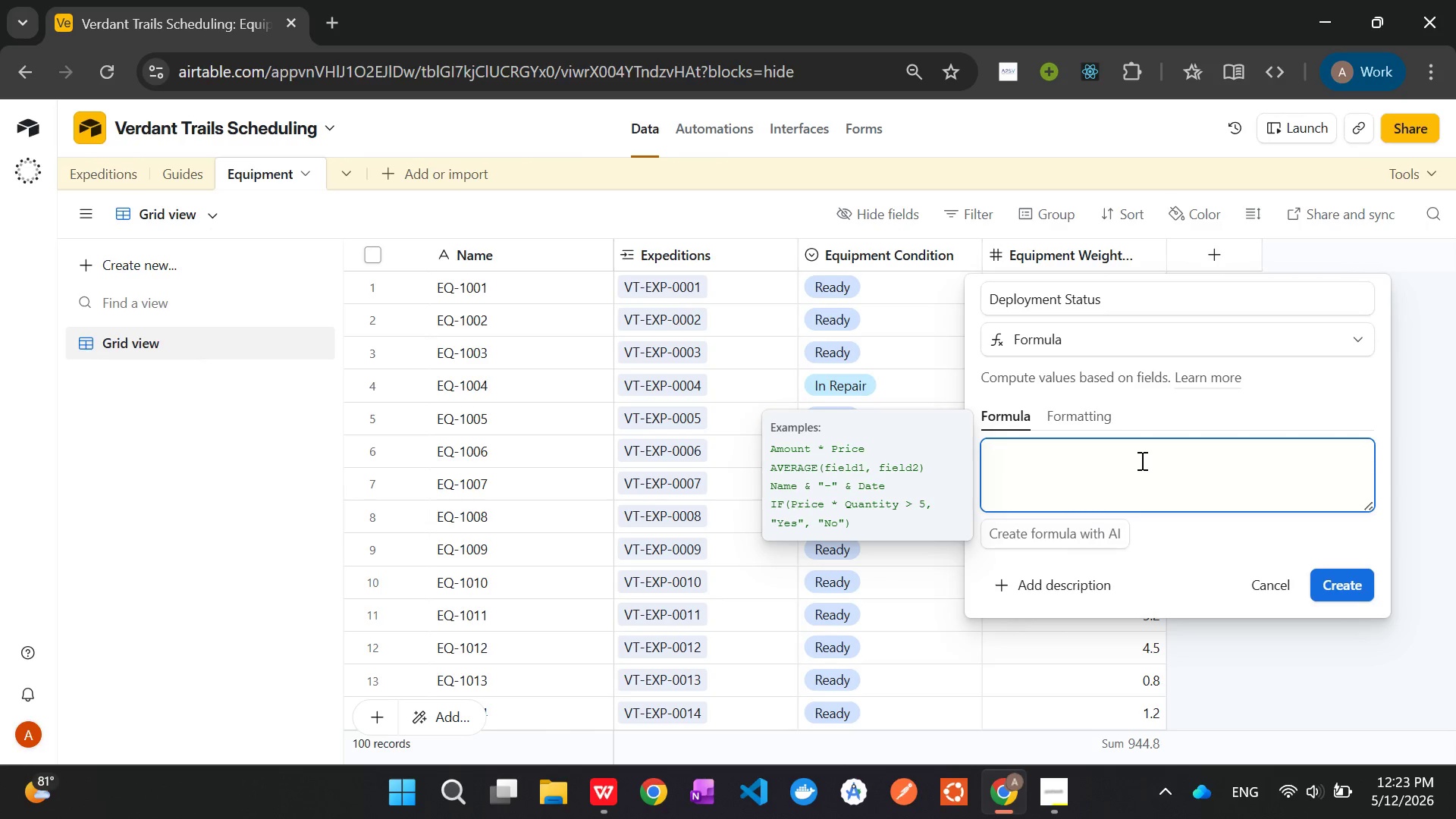 
type(IF()
 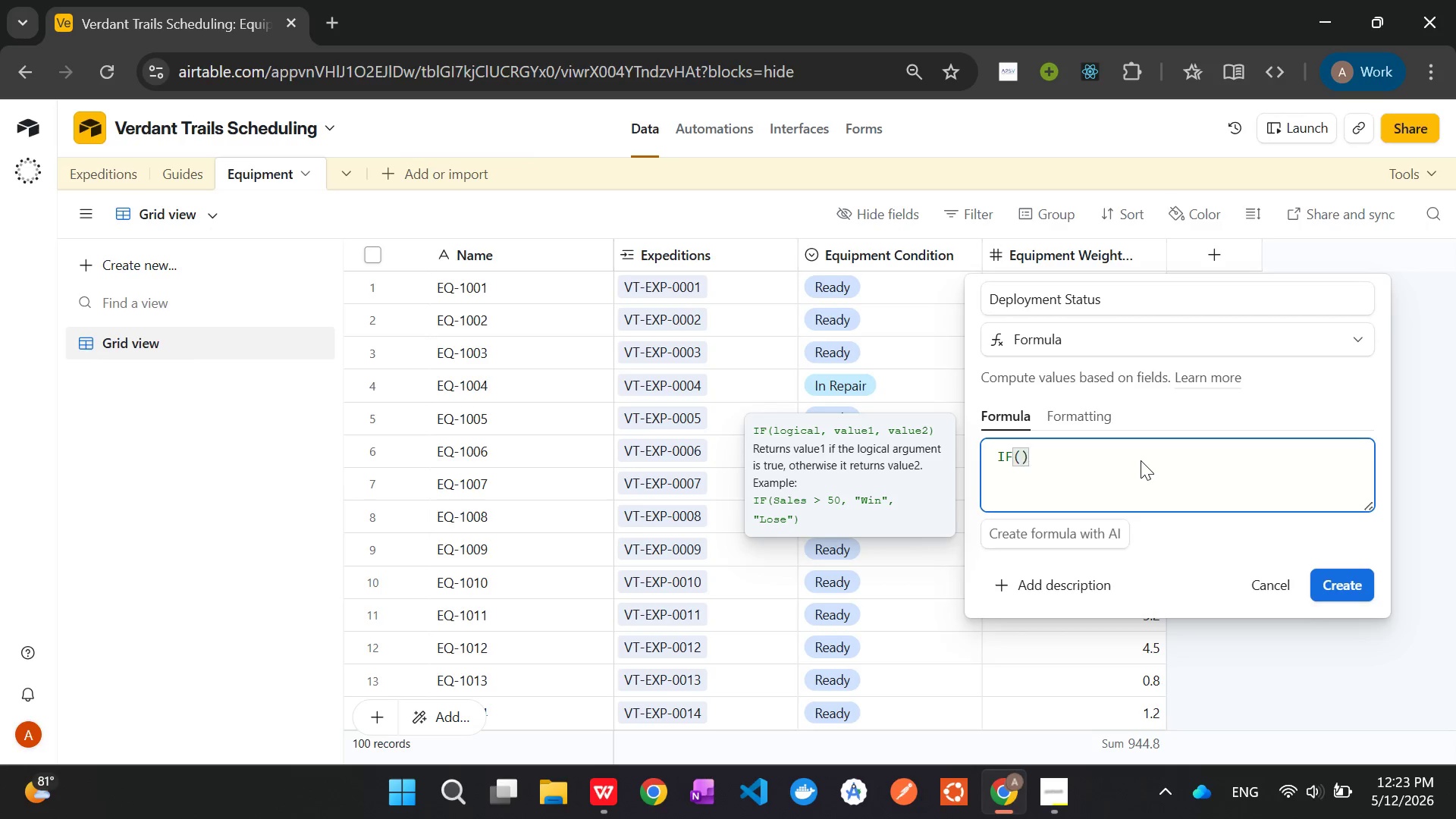 
key(Enter)
 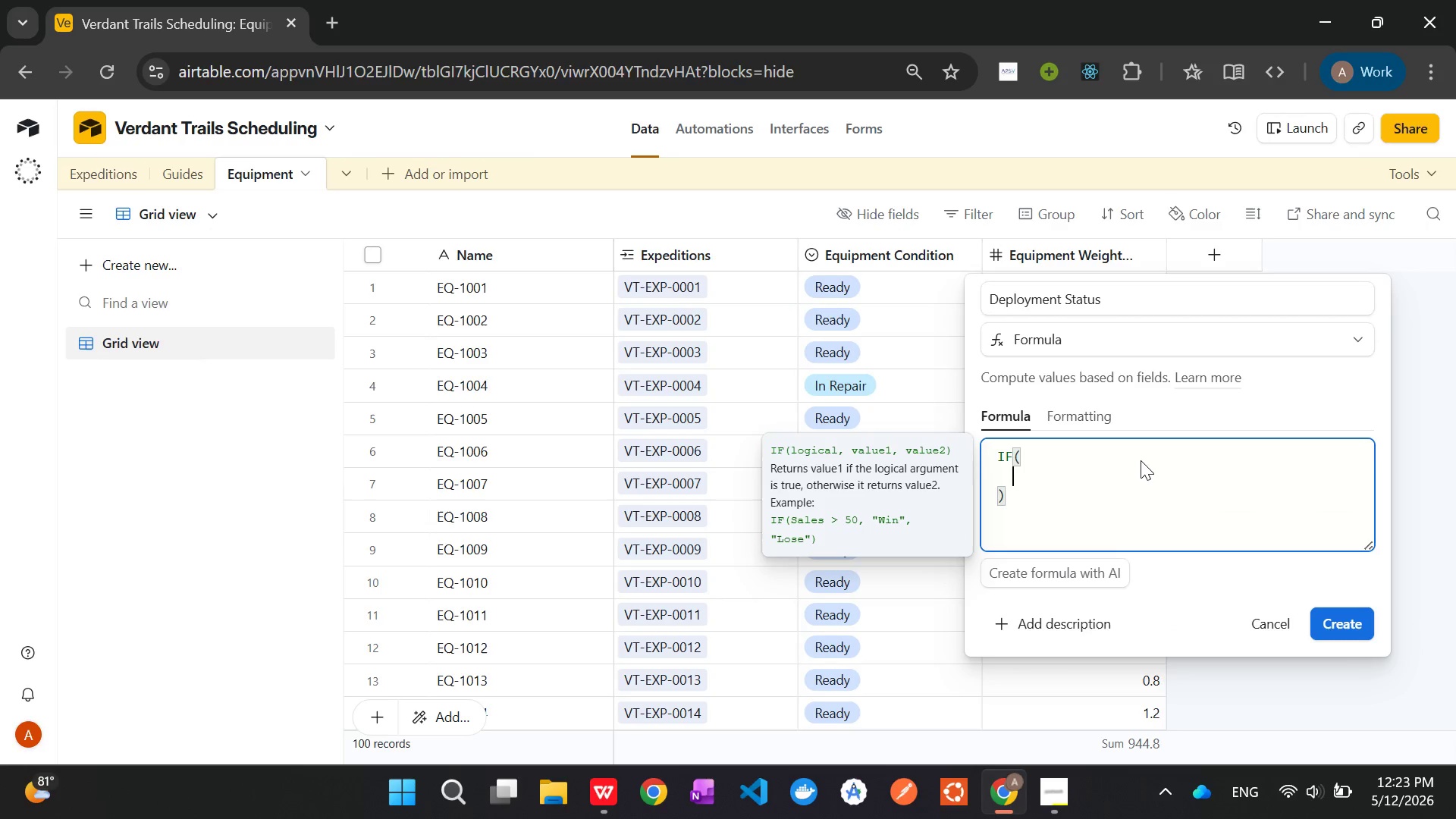 
key(Shift+P)
 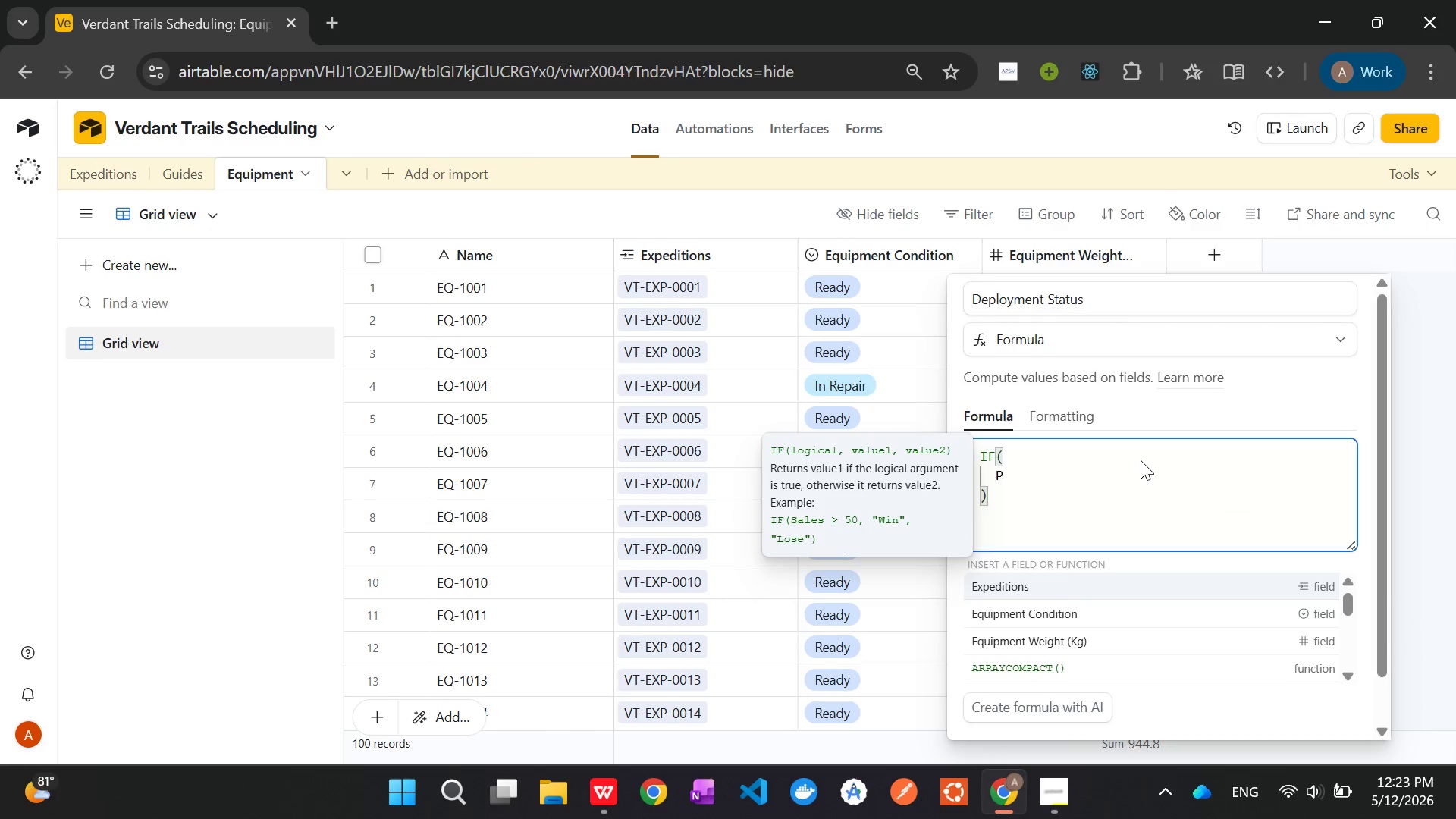 
key(Backspace)
 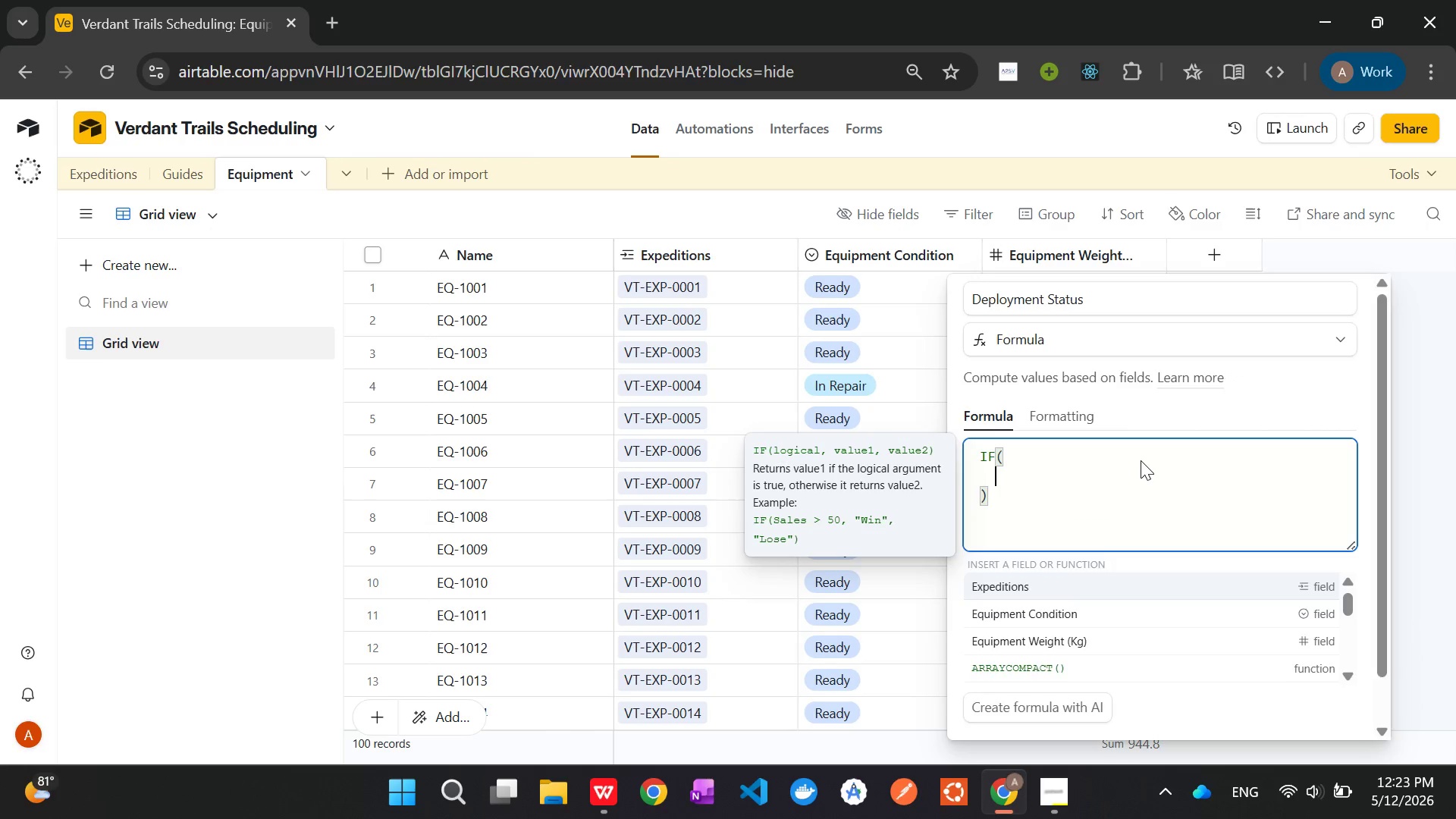 
key(Shift+ShiftLeft)
 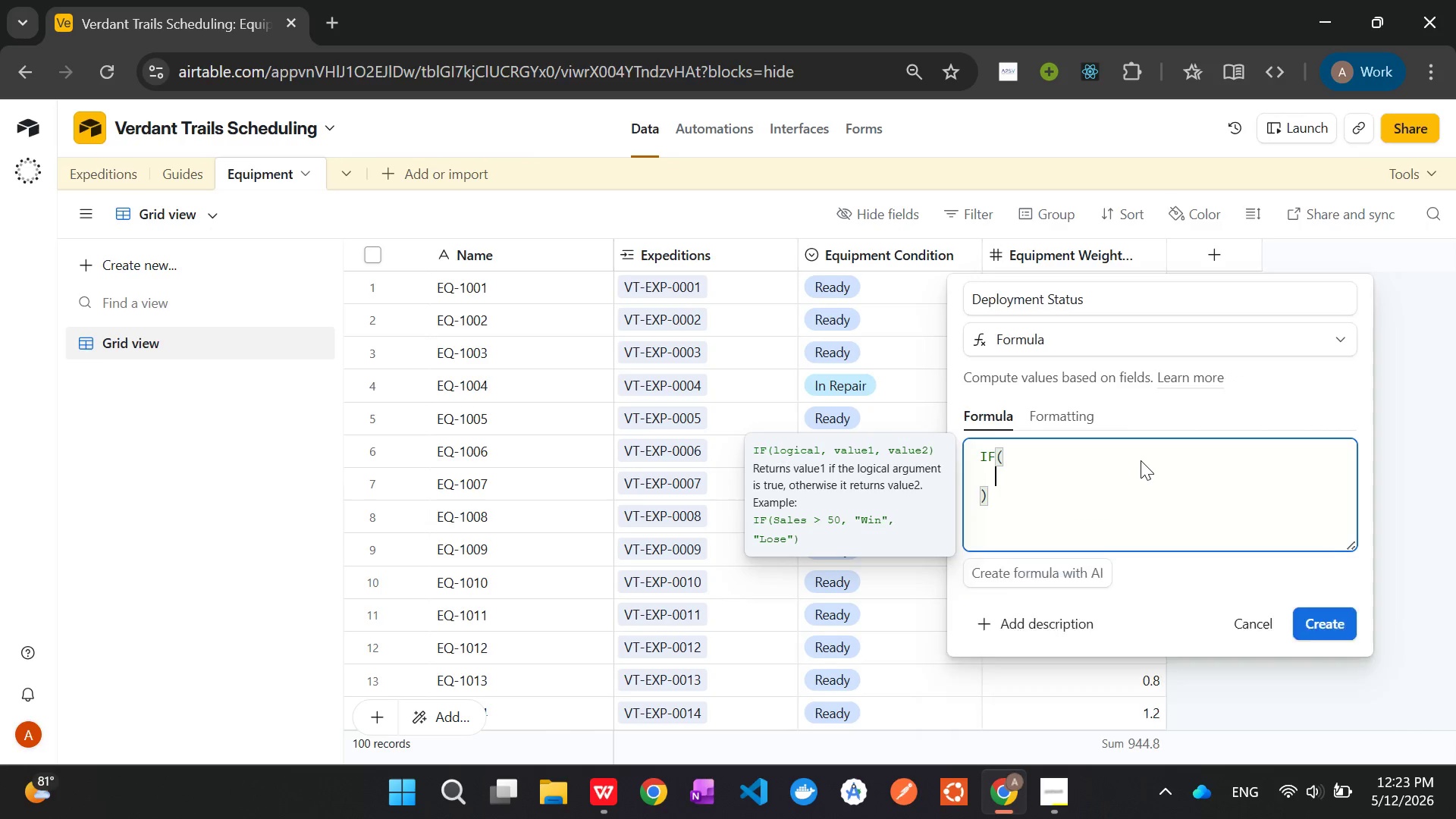 
key(Shift+BracketLeft)
 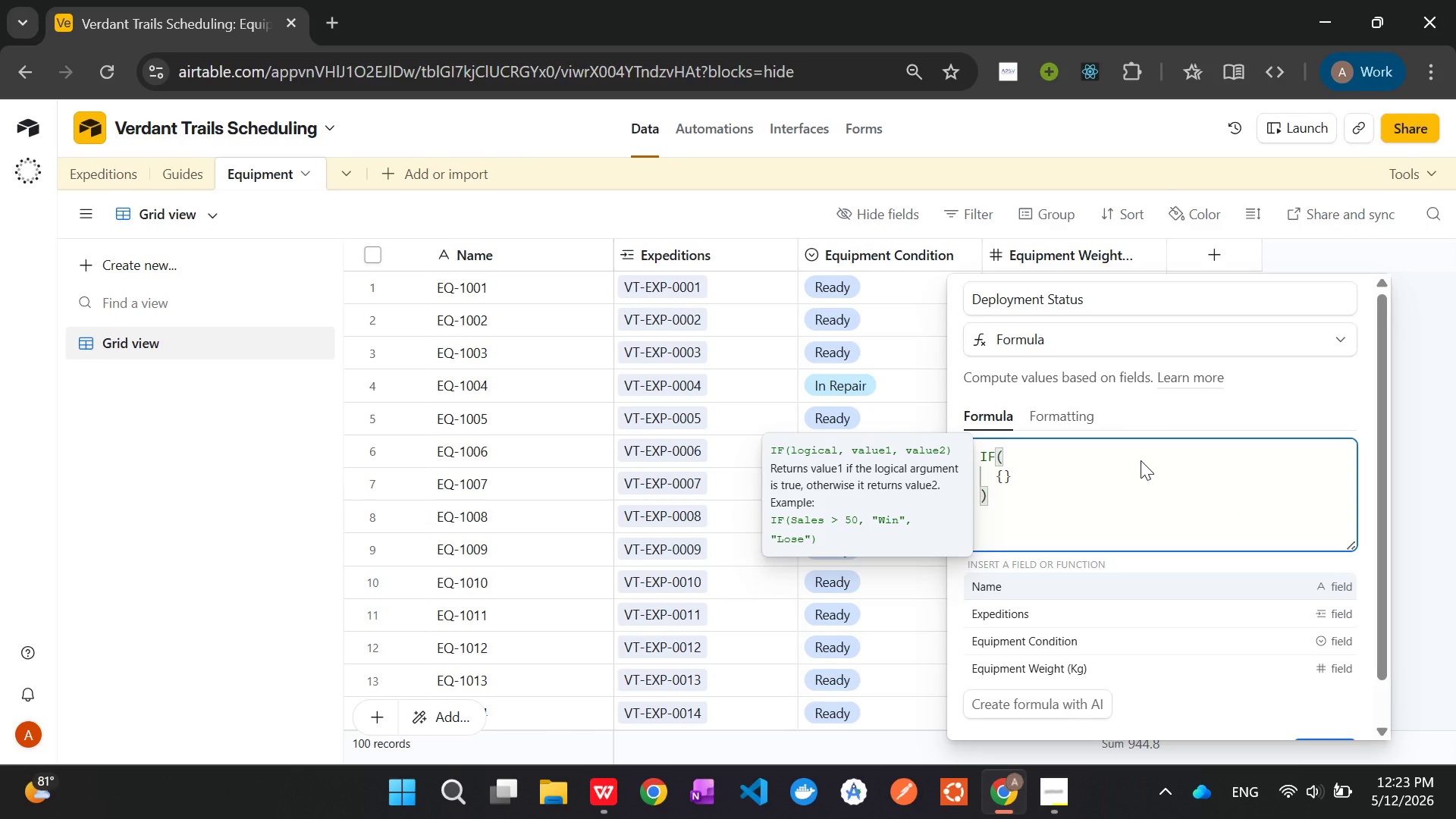 
type(Equi)
key(Tab)
type( = "In Repair)
 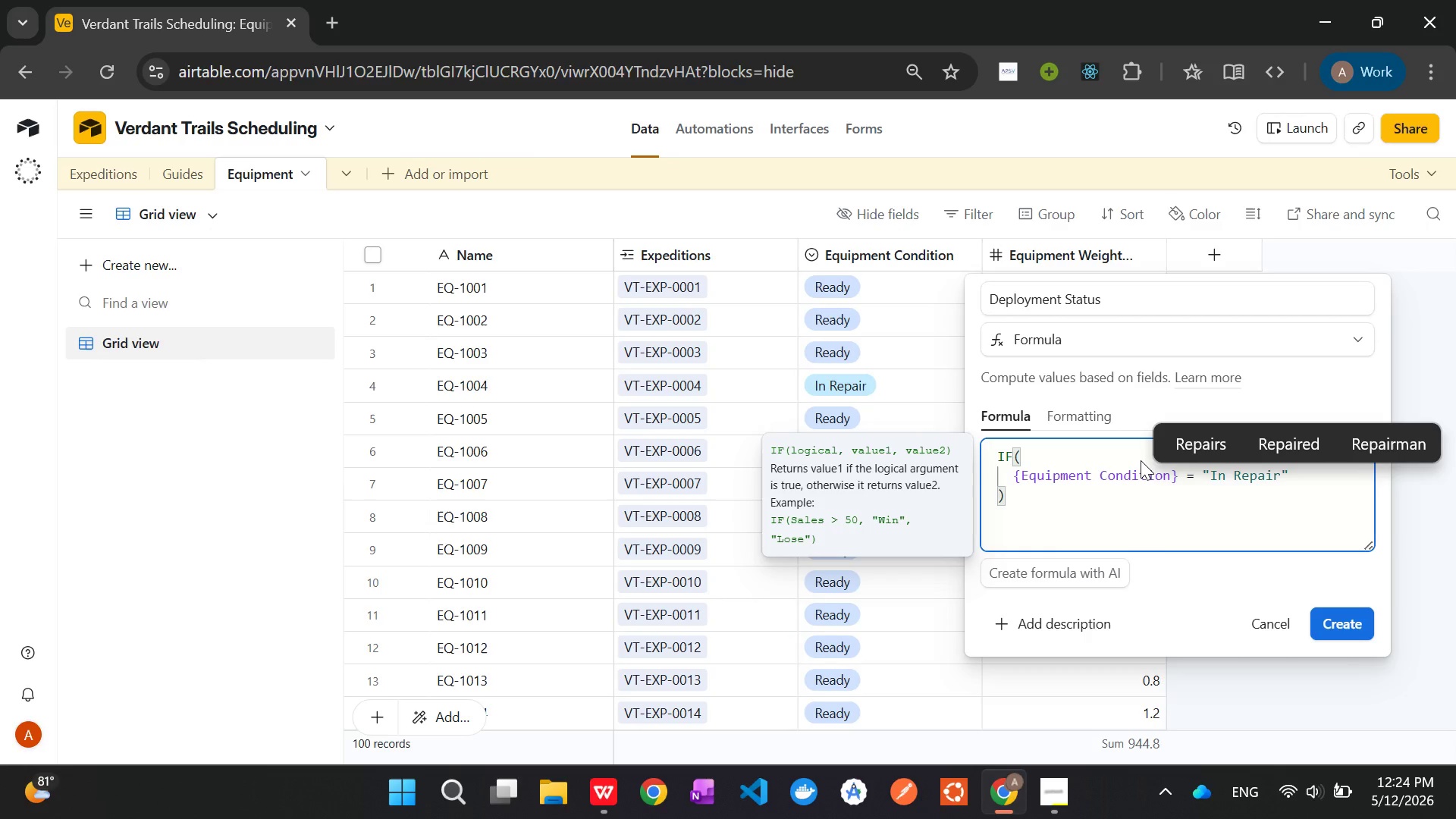 
key(ArrowRight)
 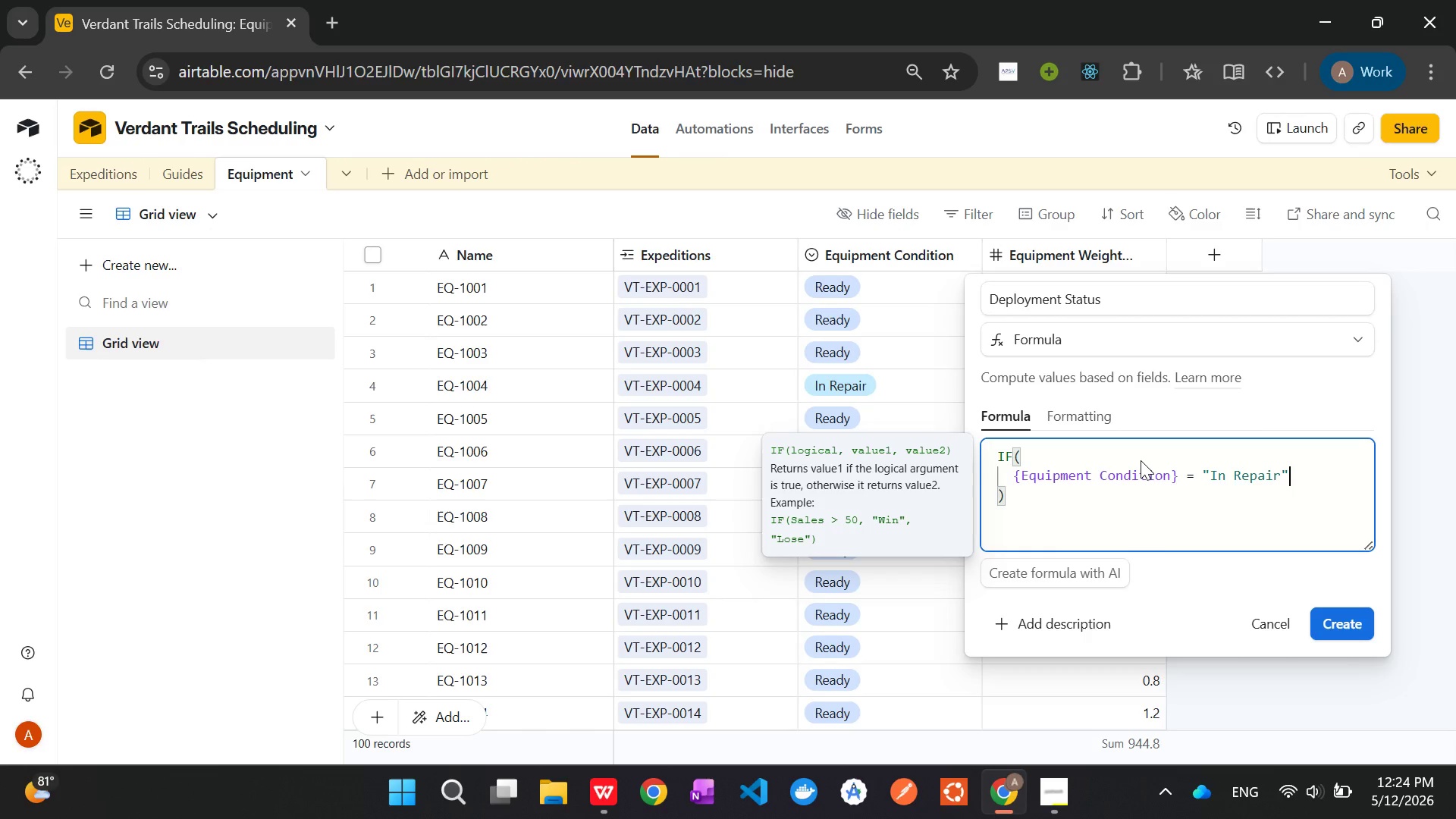 
key(Comma)
 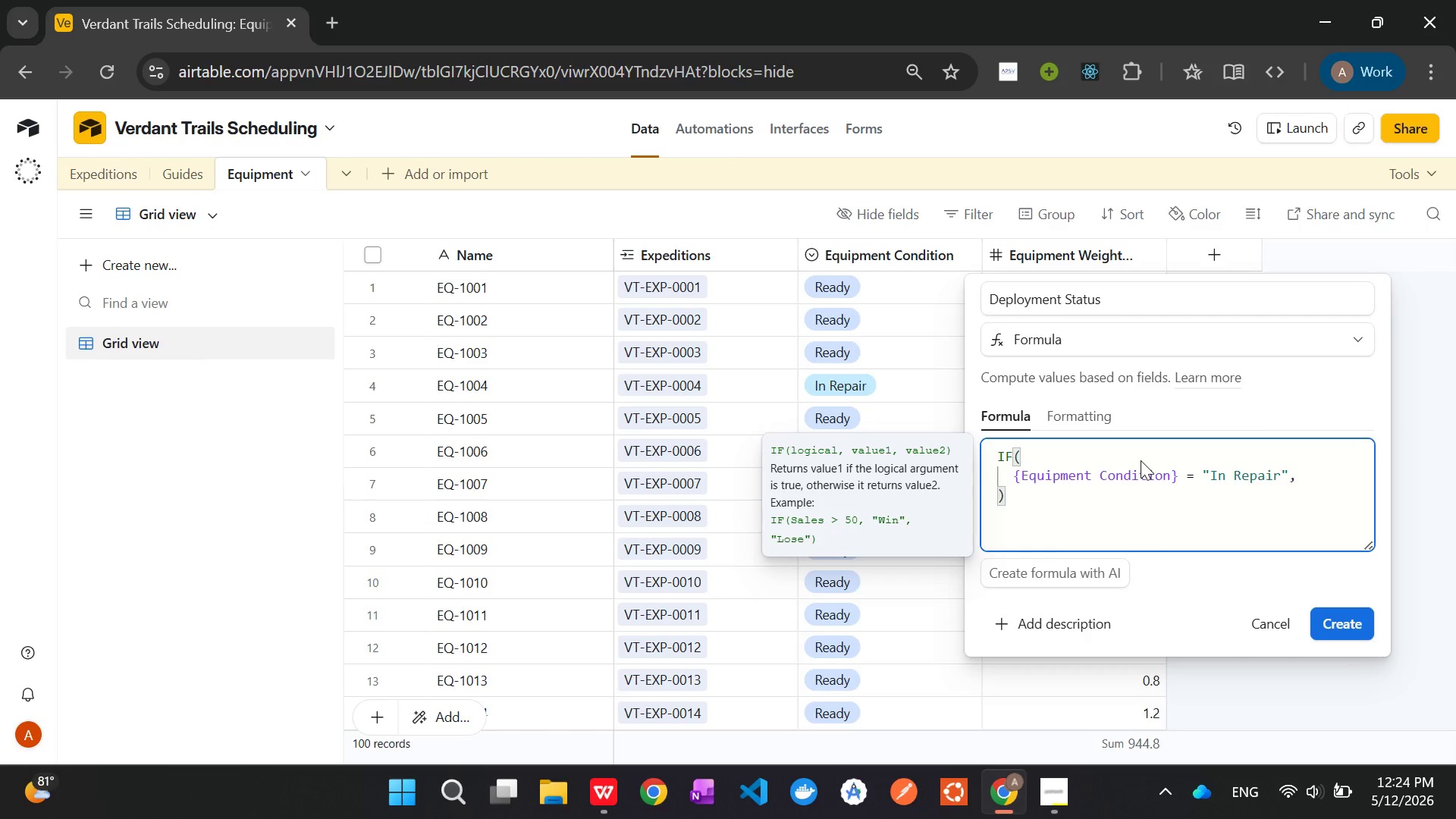 
key(Shift+Quote)
 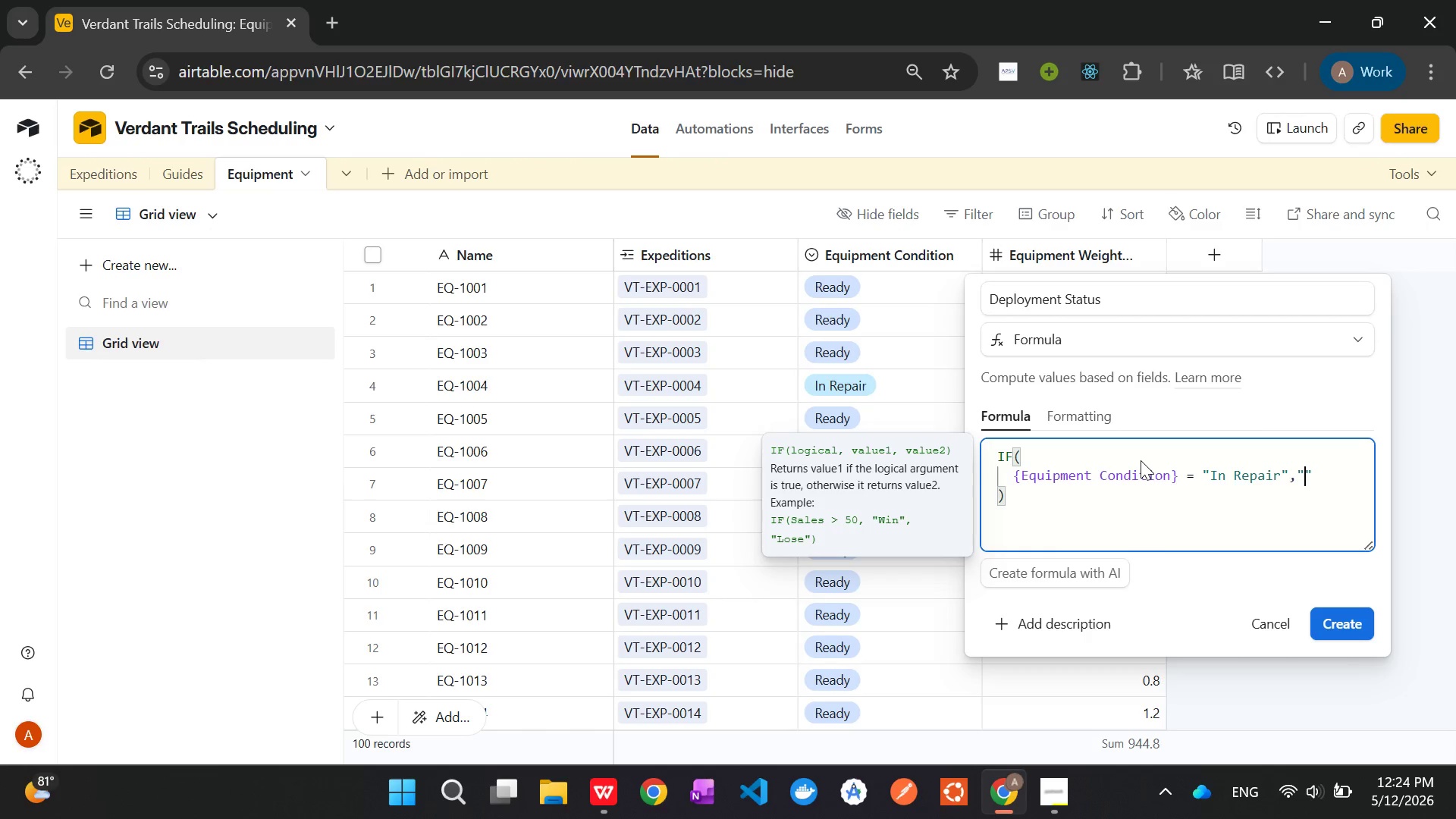 
key(Meta+V)
 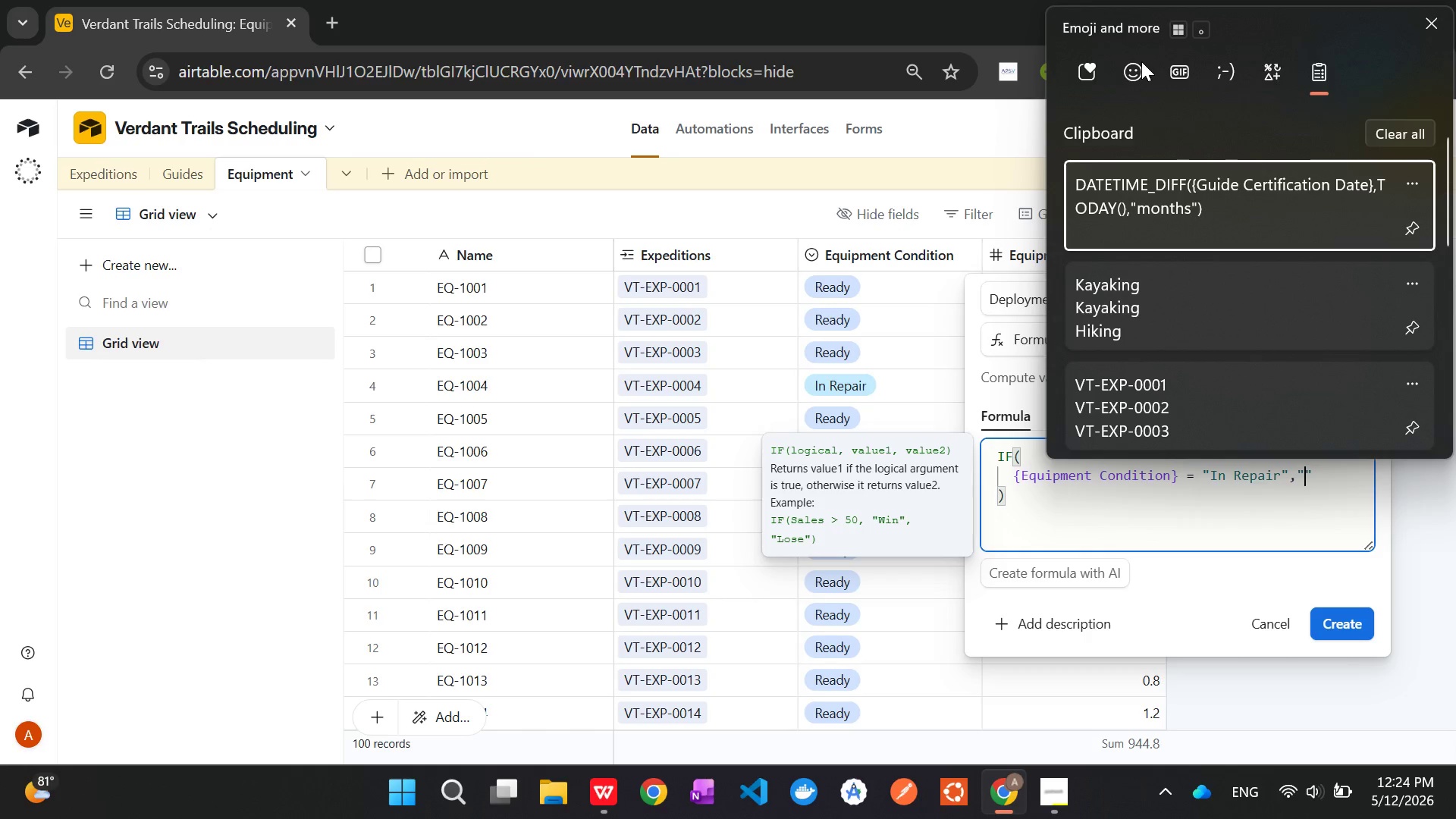 
left_click([1136, 71])
 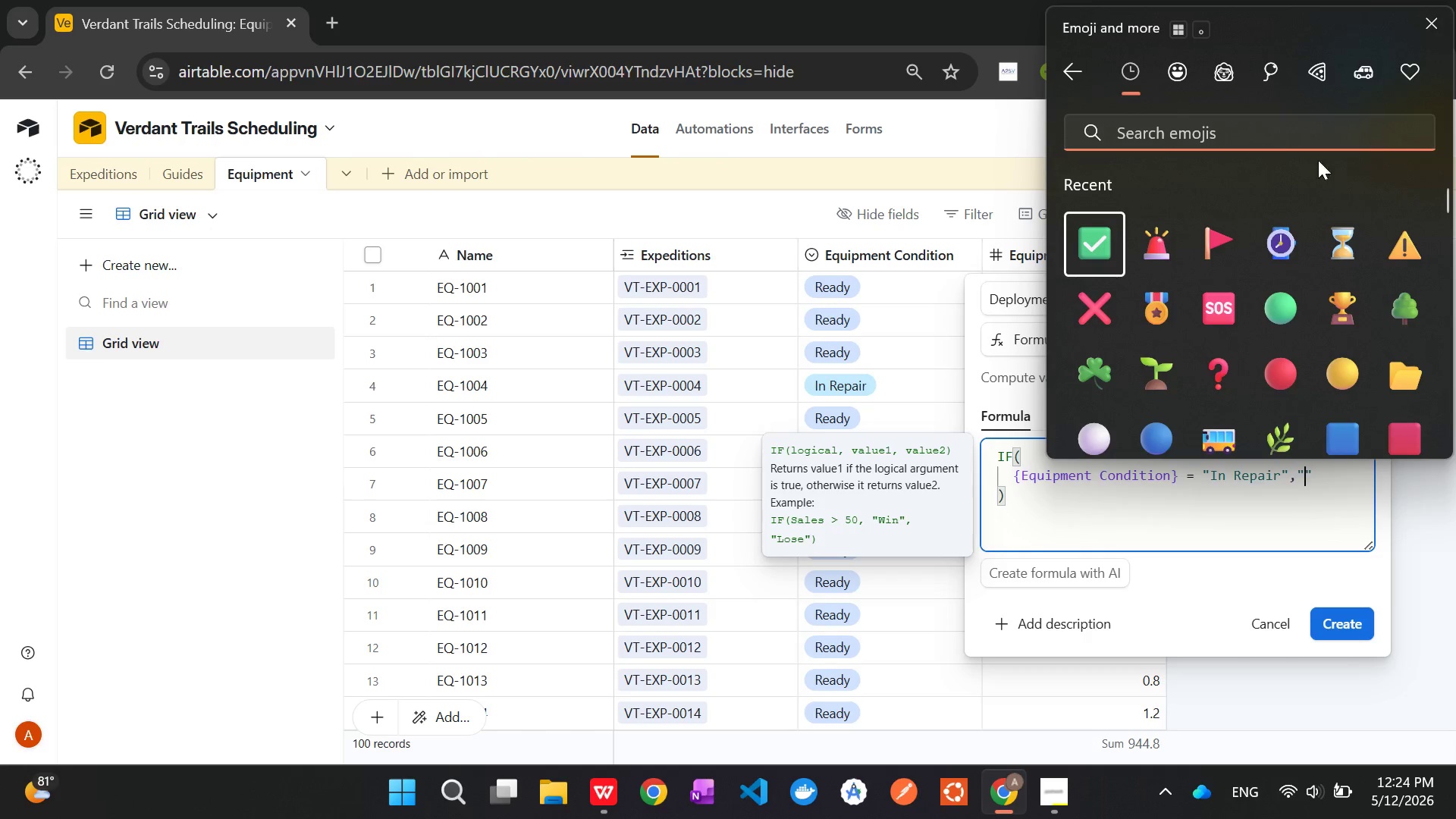 
left_click([1392, 239])
 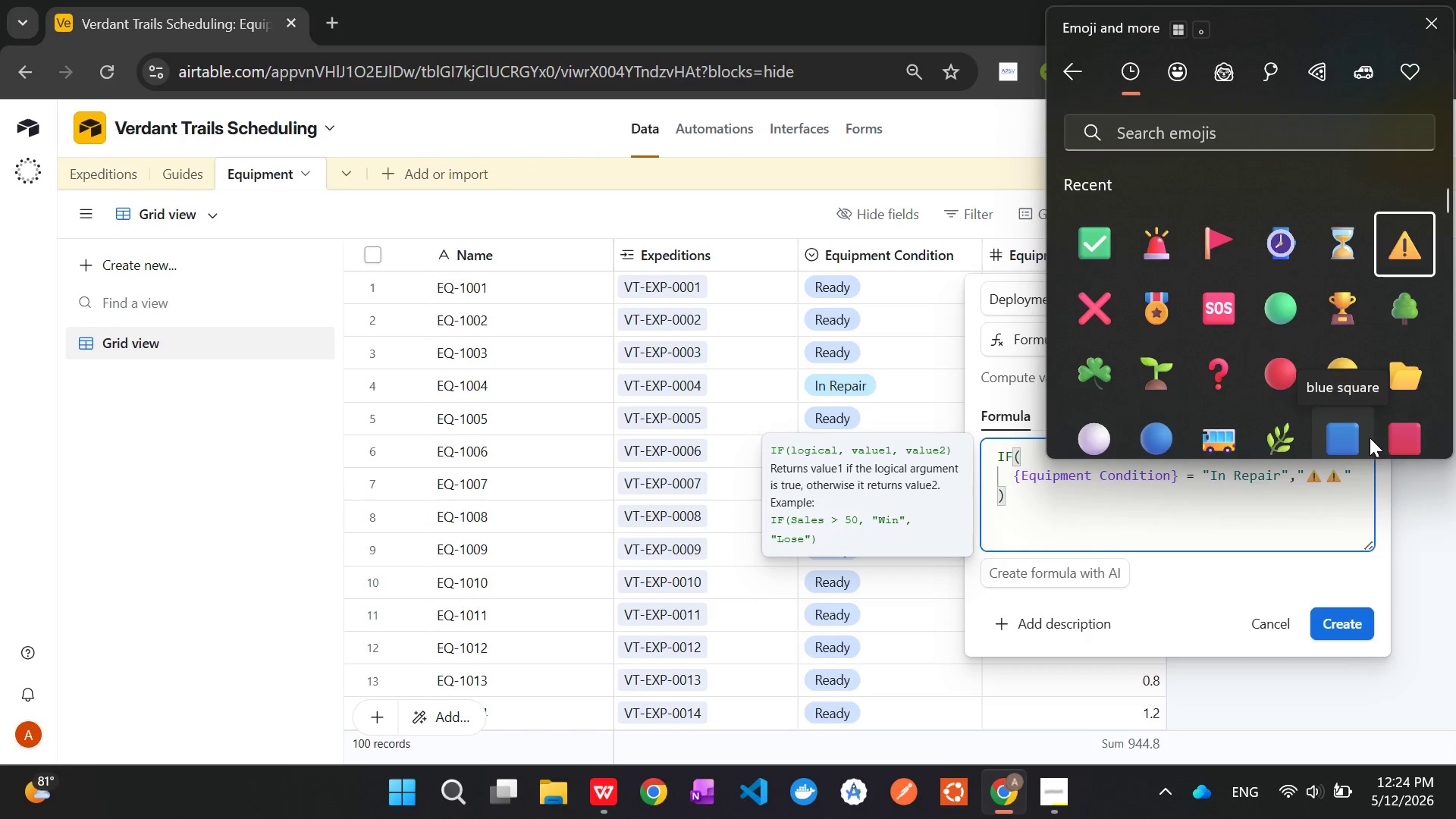 
wait(5.25)
 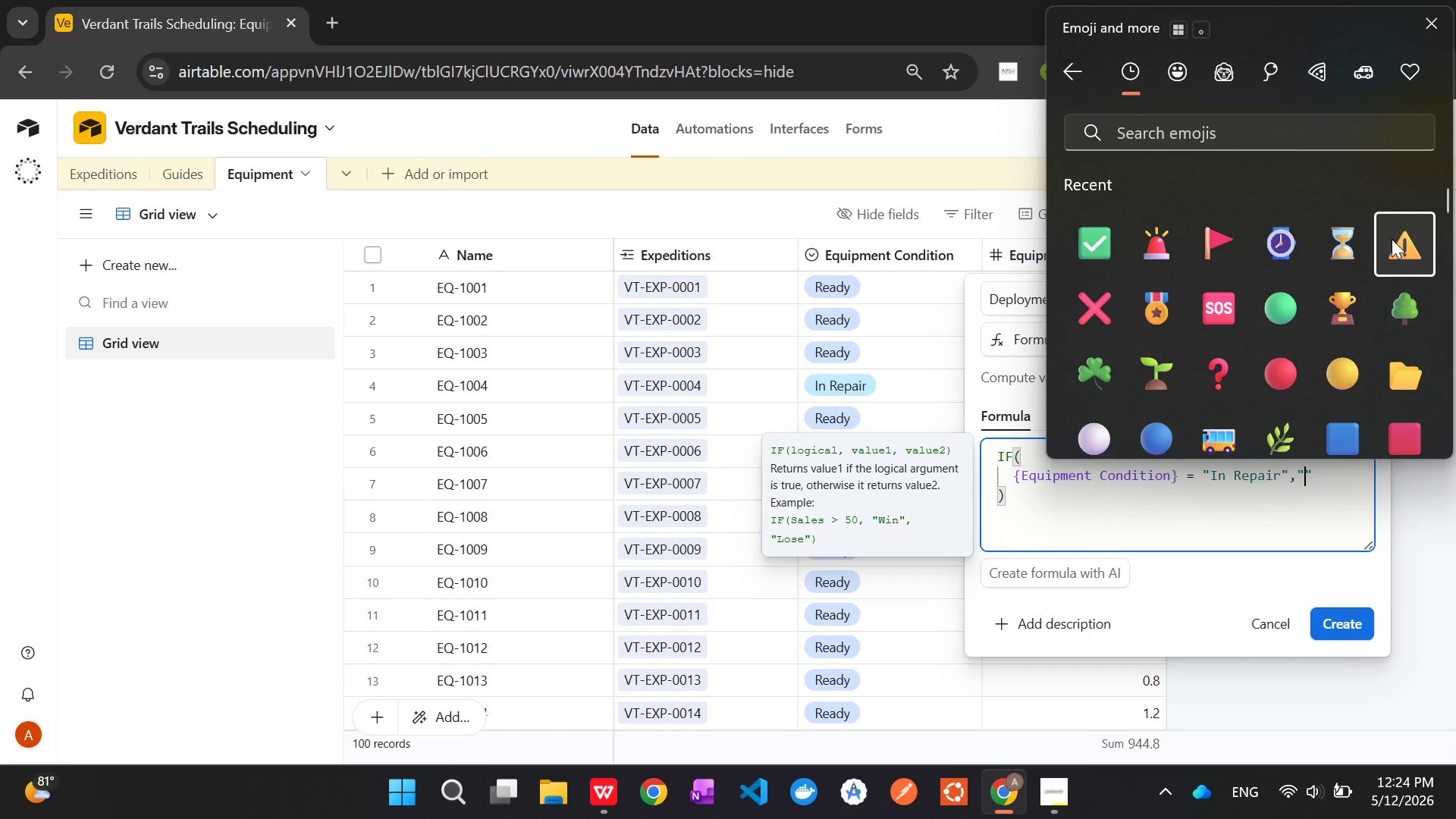 
left_click([1299, 504])
 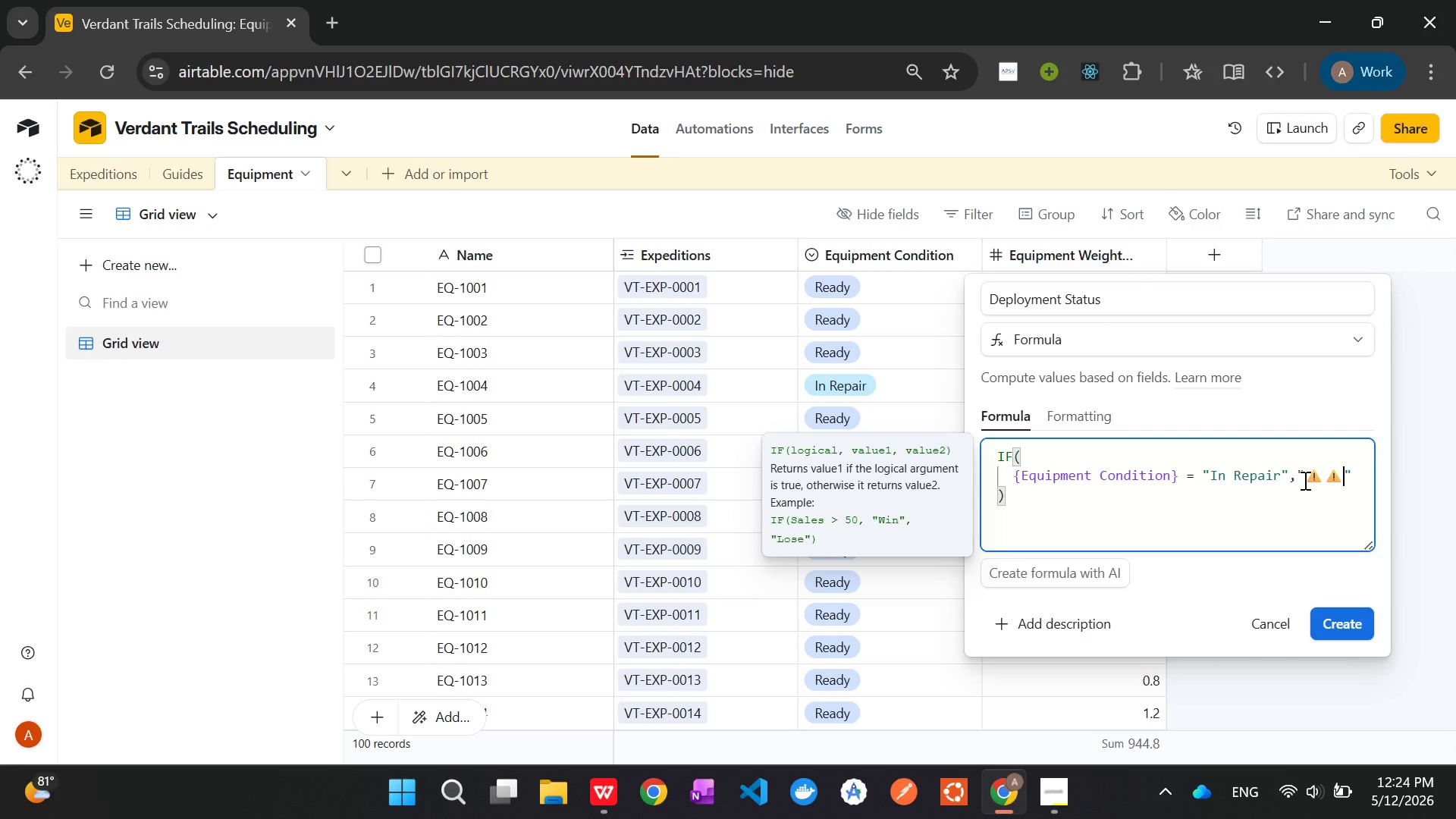 
key(Backspace)
type( DO NOT ASSIGN)
 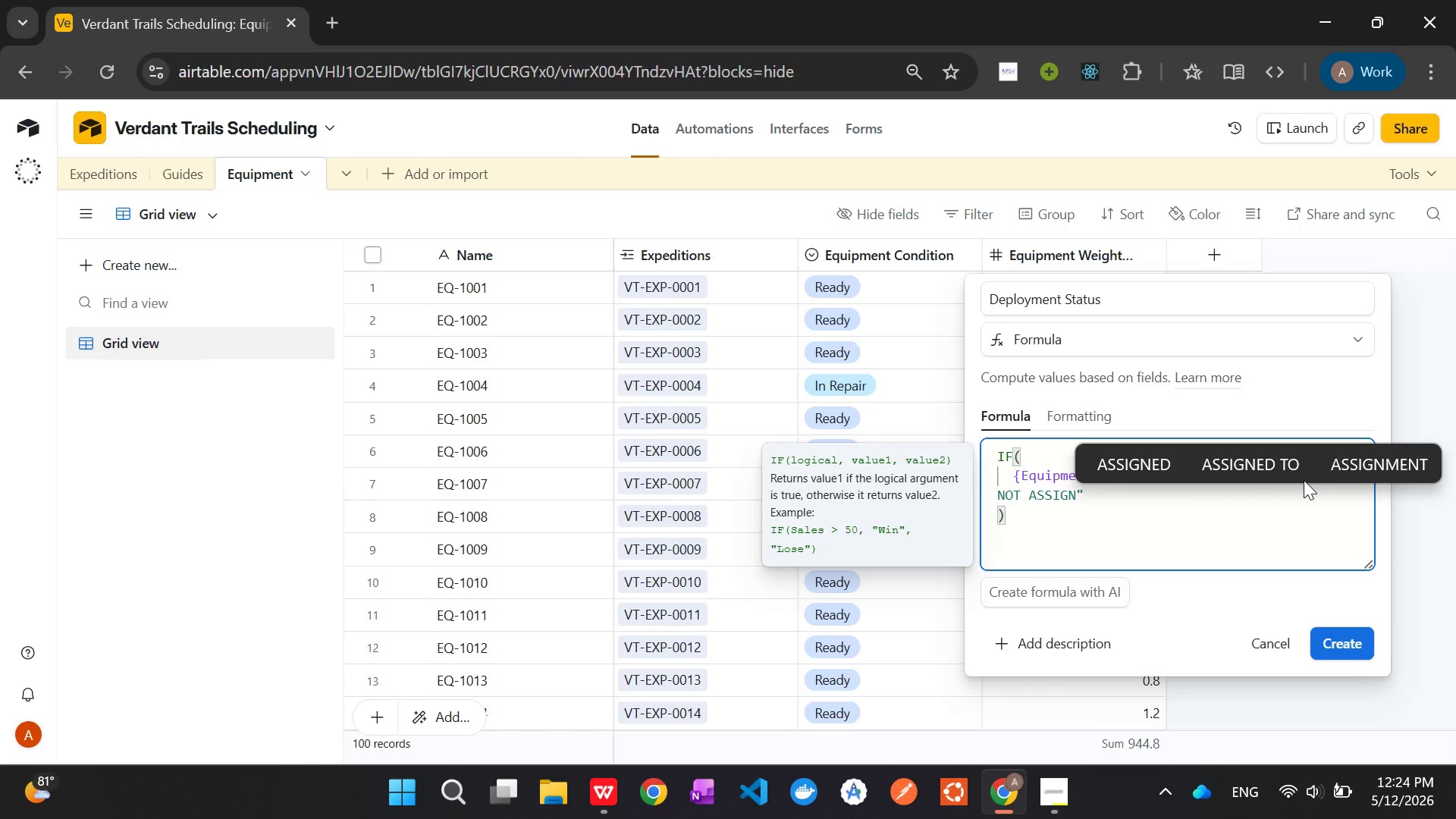 
key(ArrowRight)
 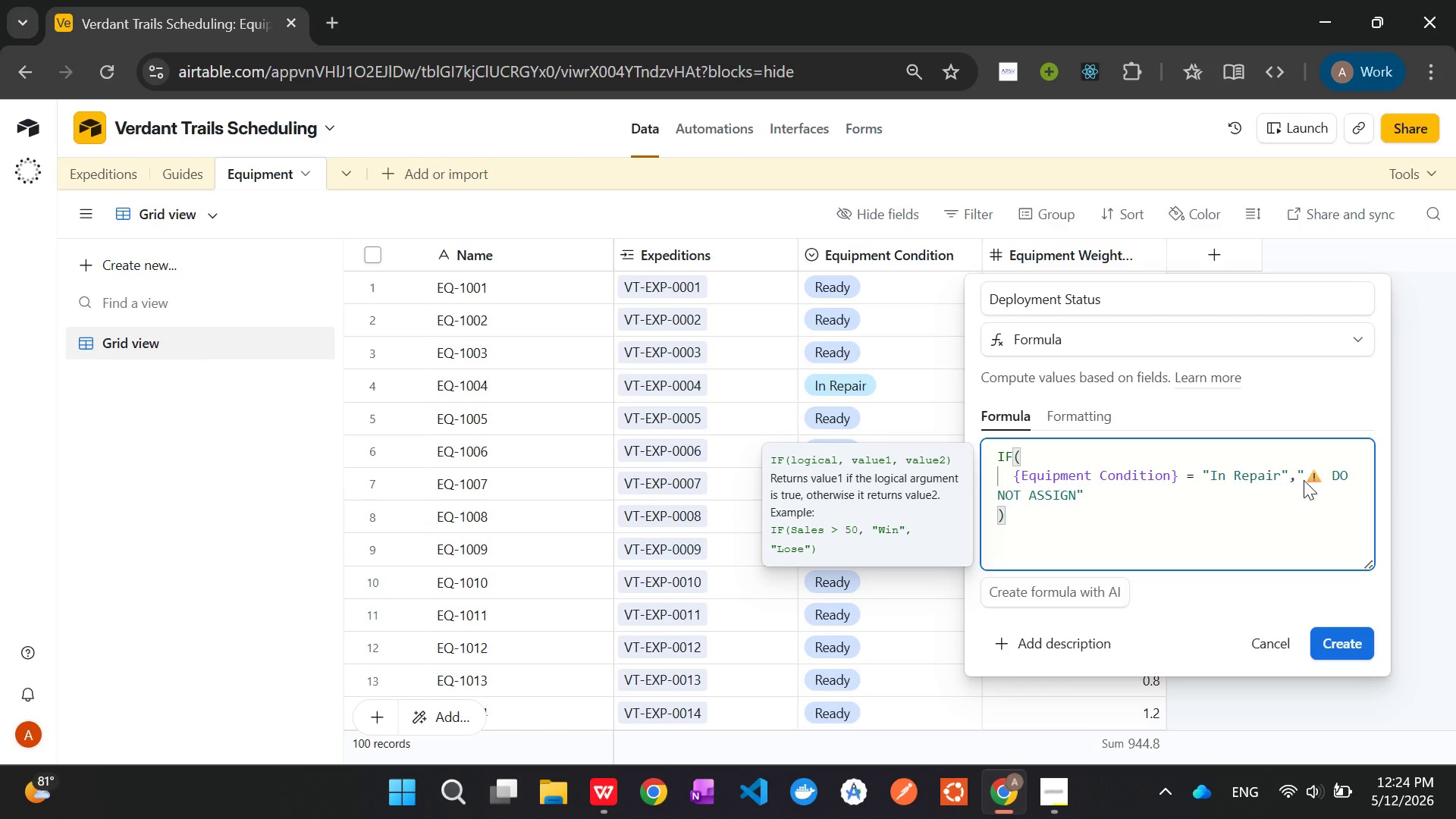 
key(Comma)
 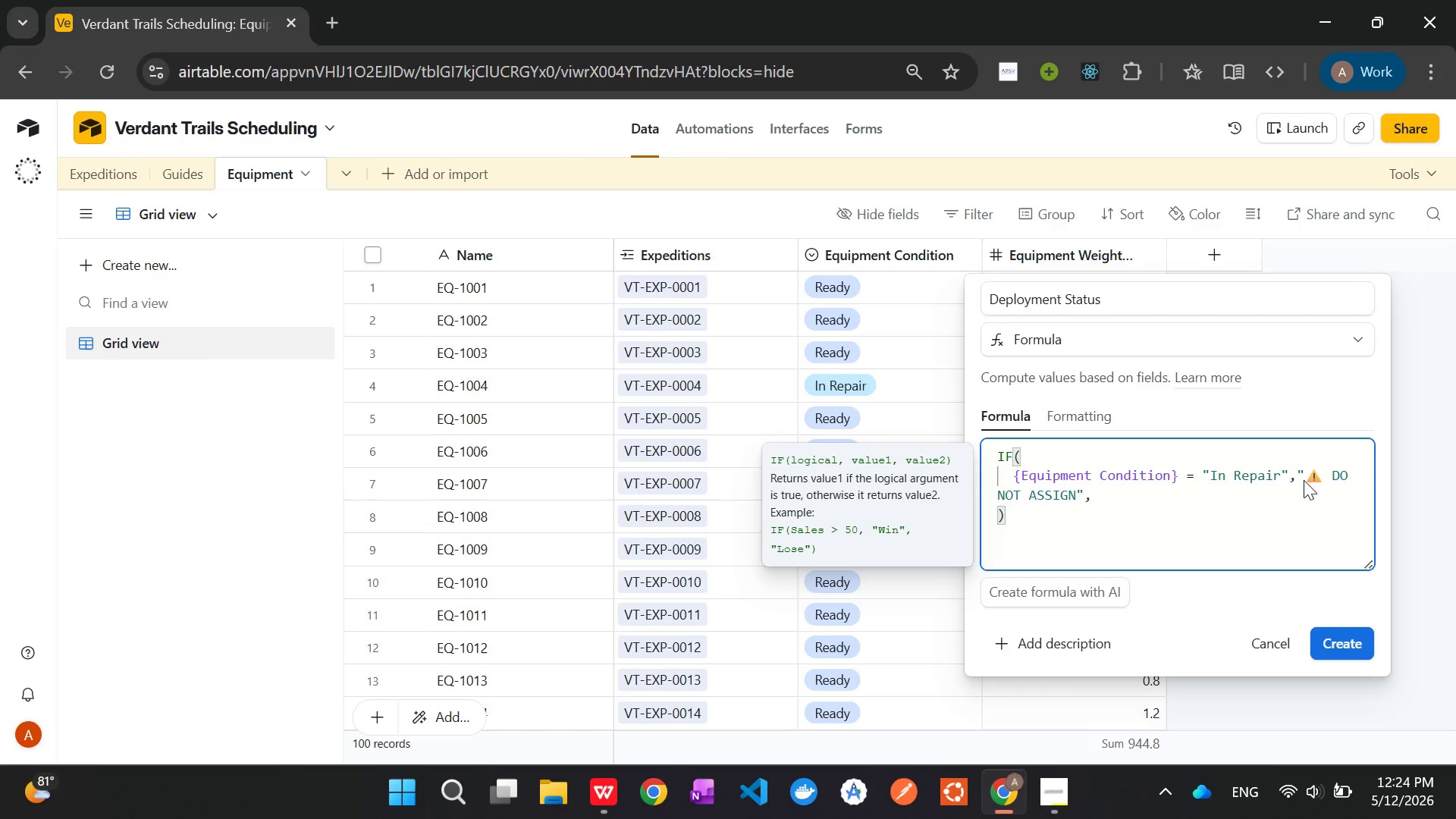 
key(Shift+Quote)
 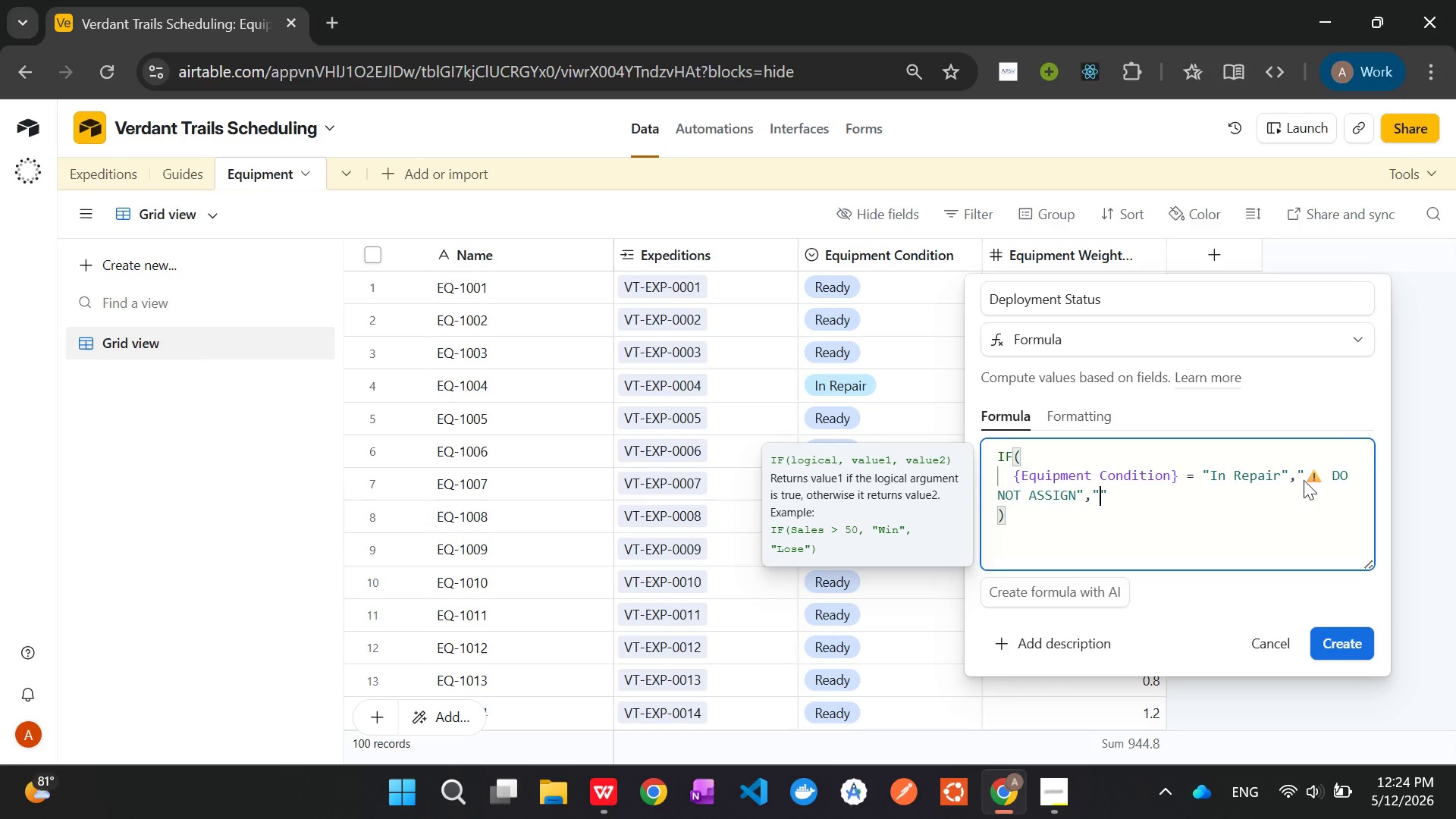 
key(Meta+V)
 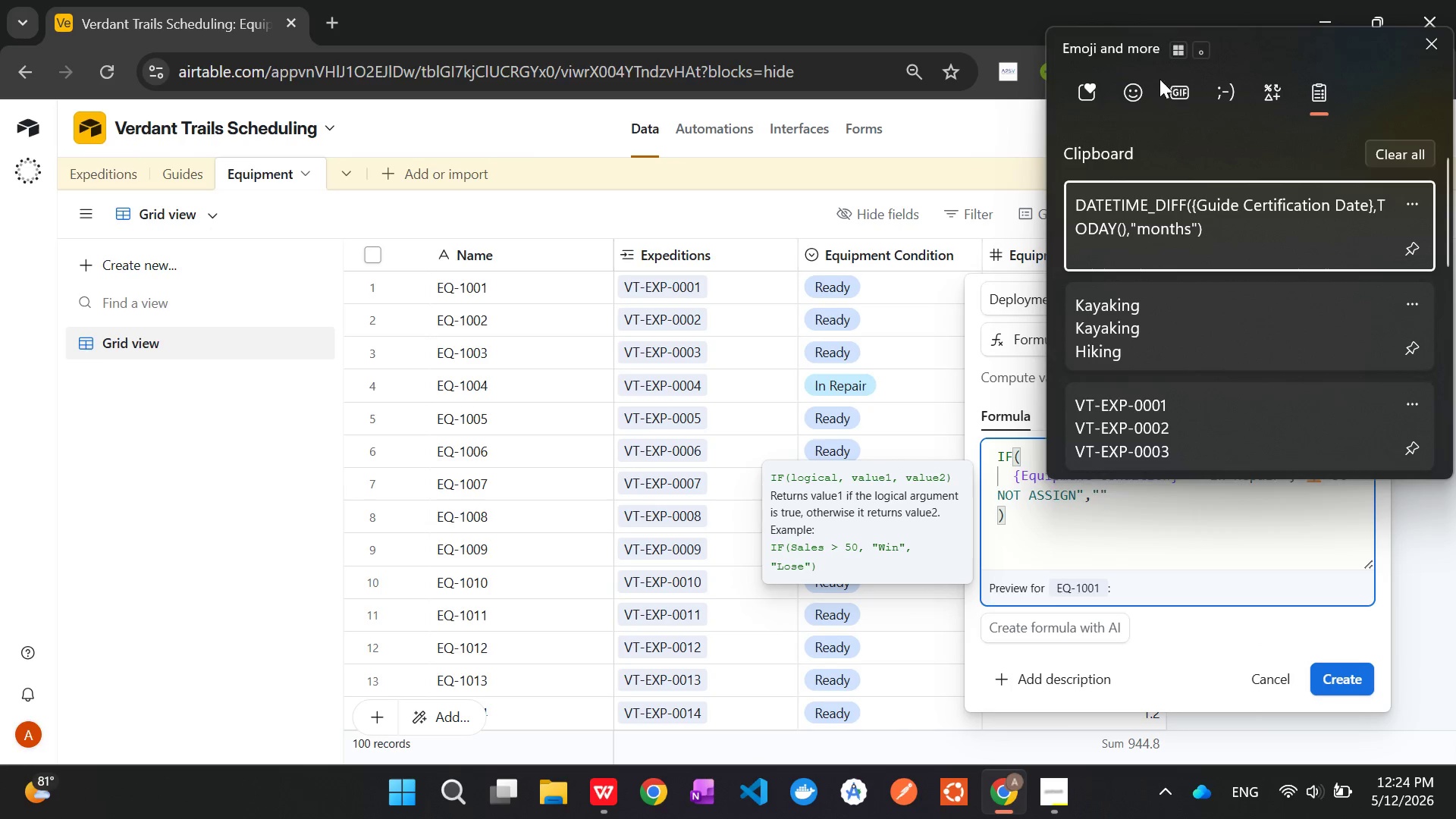 
left_click([1130, 99])
 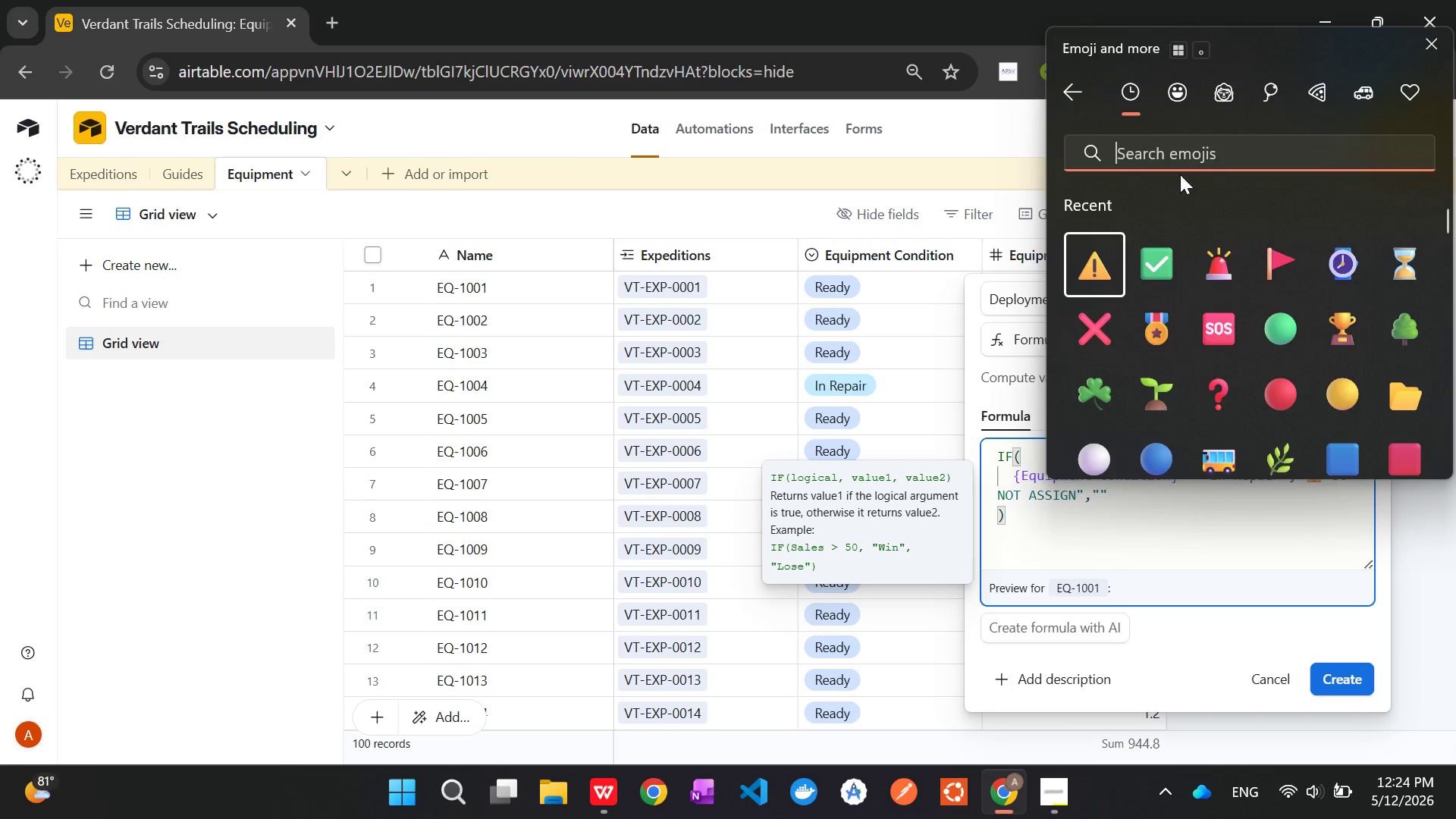 
left_click([1152, 255])
 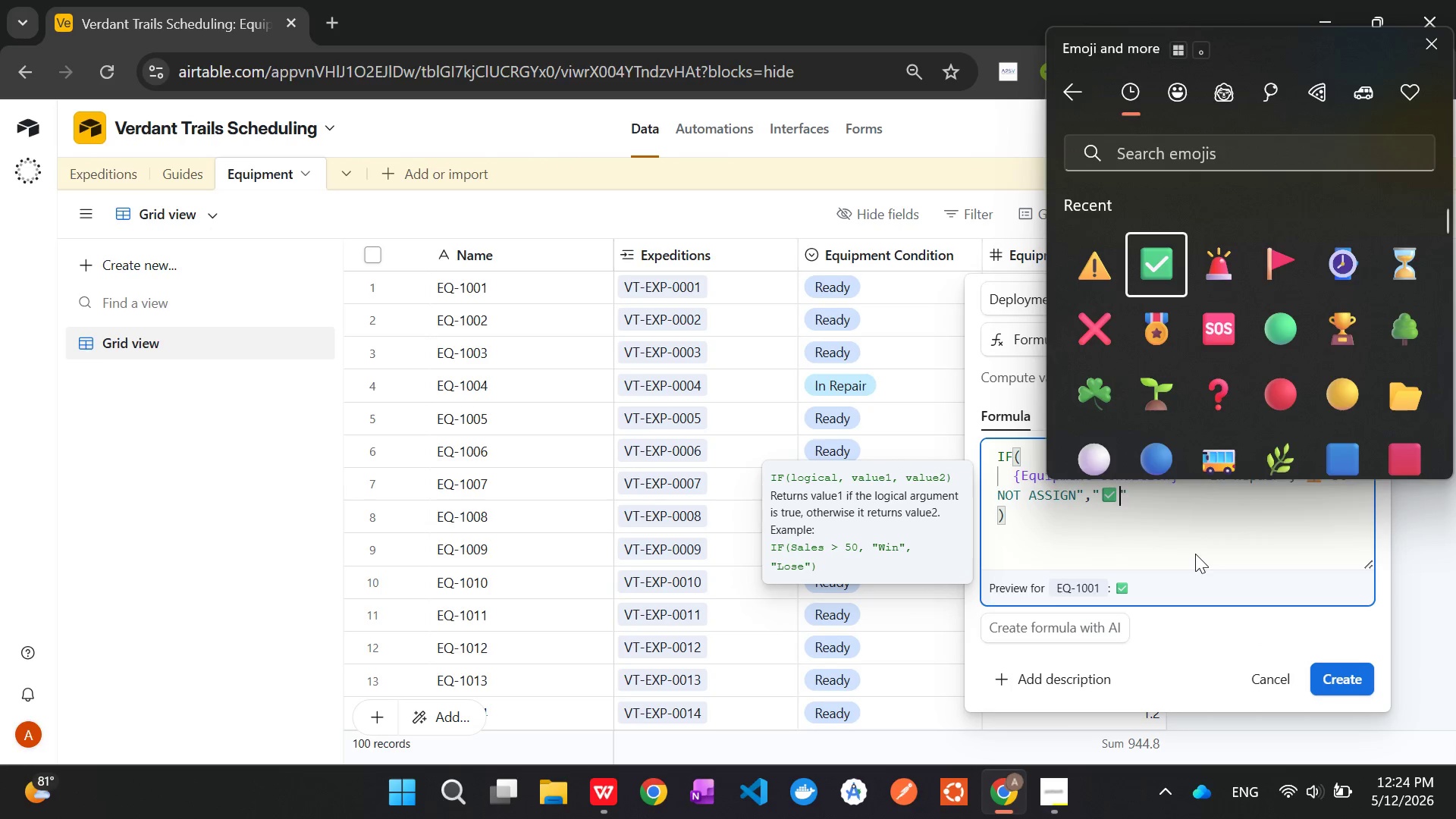 
type( G)
key(Backspace)
type(Field Ready)
 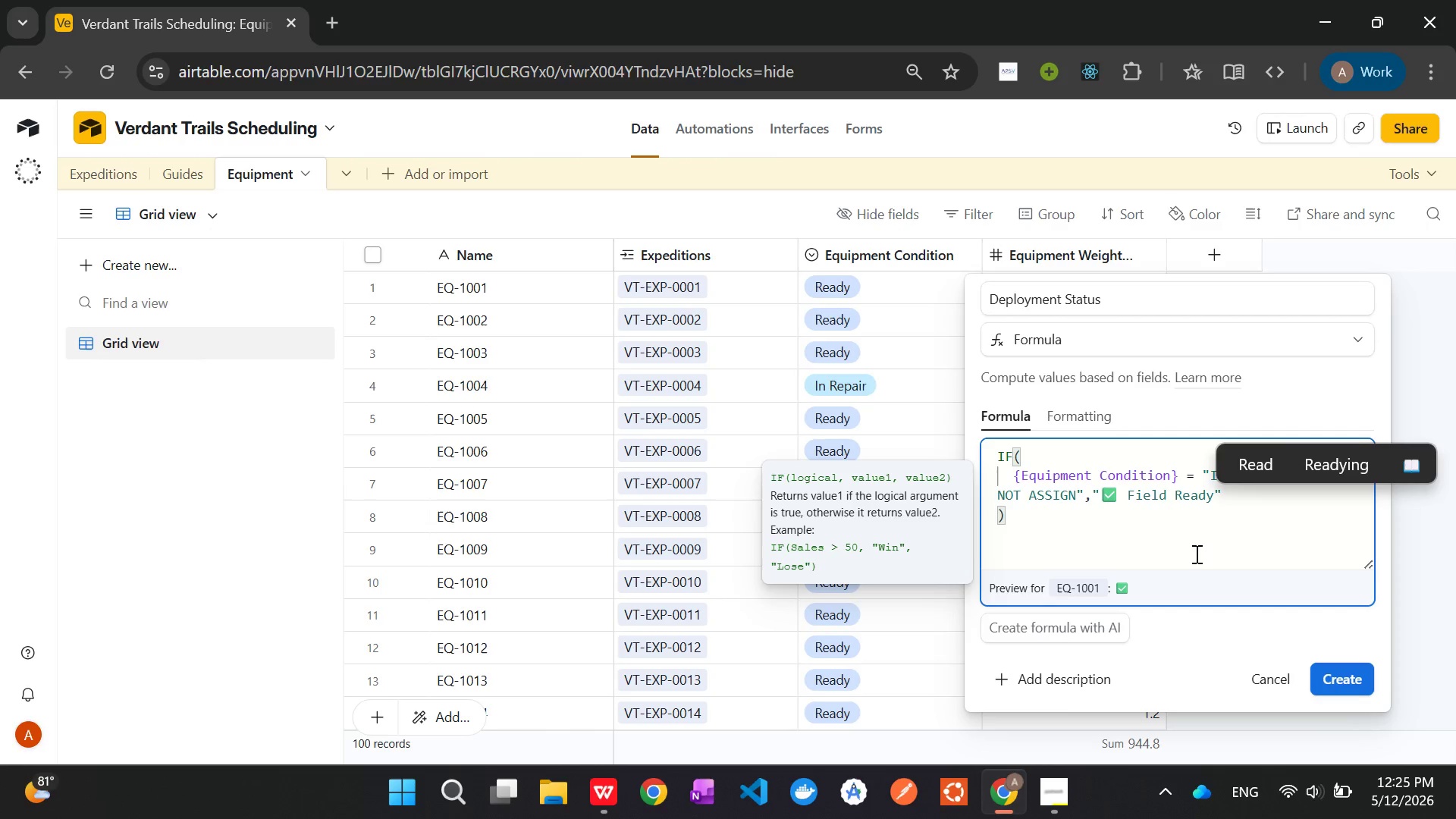 
left_click([1133, 486])
 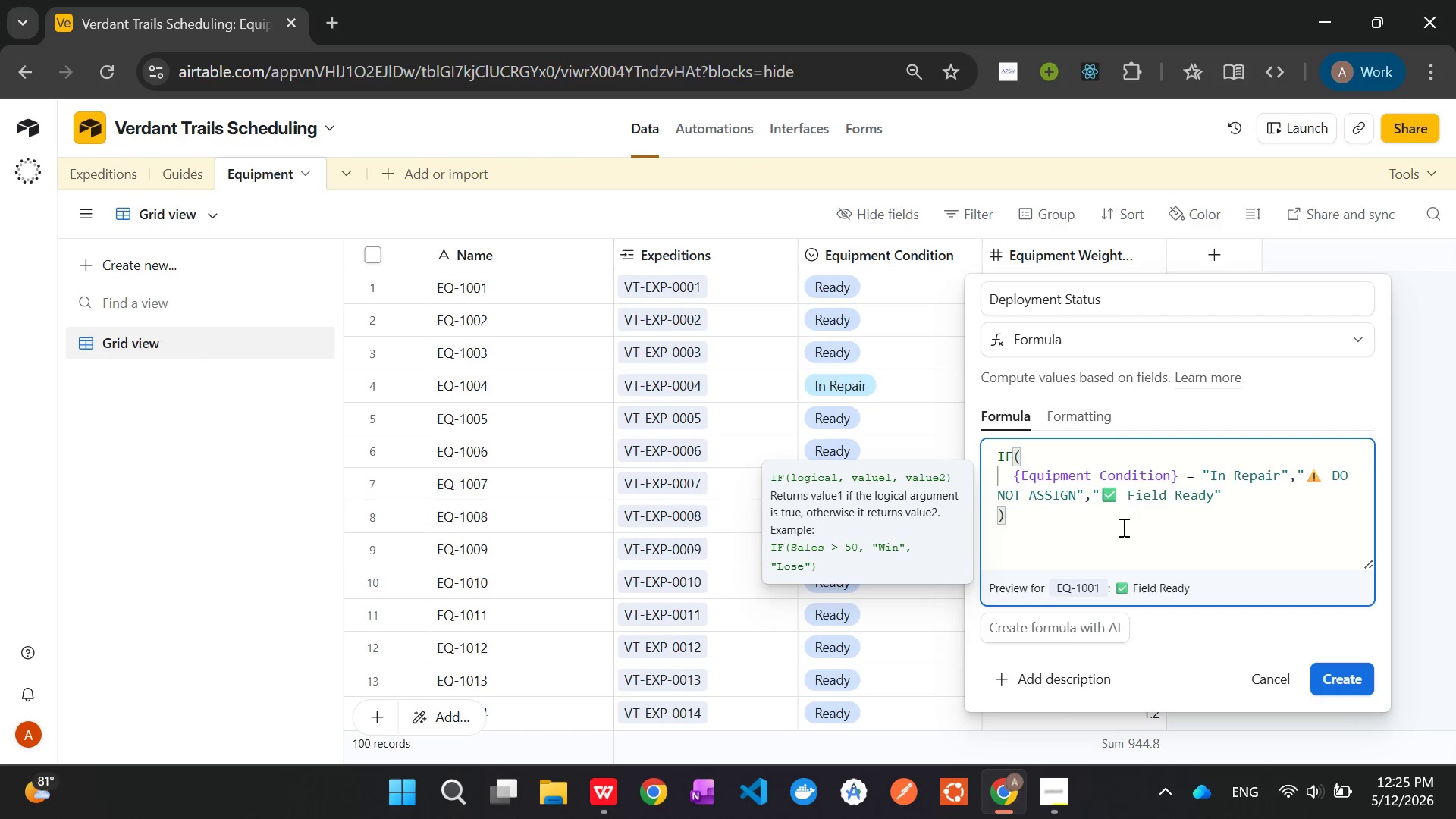 
wait(7.42)
 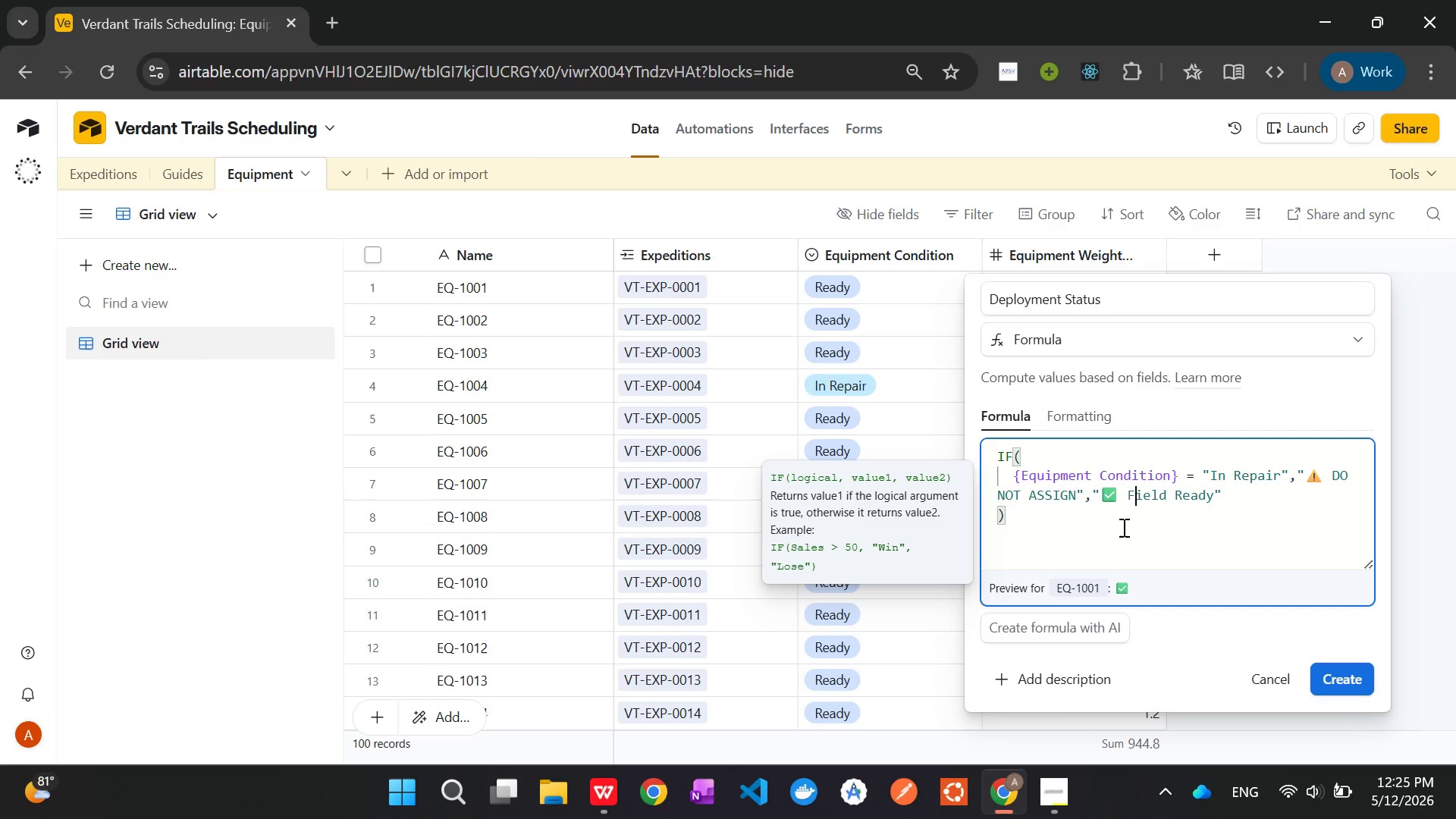 
left_click([1229, 497])
 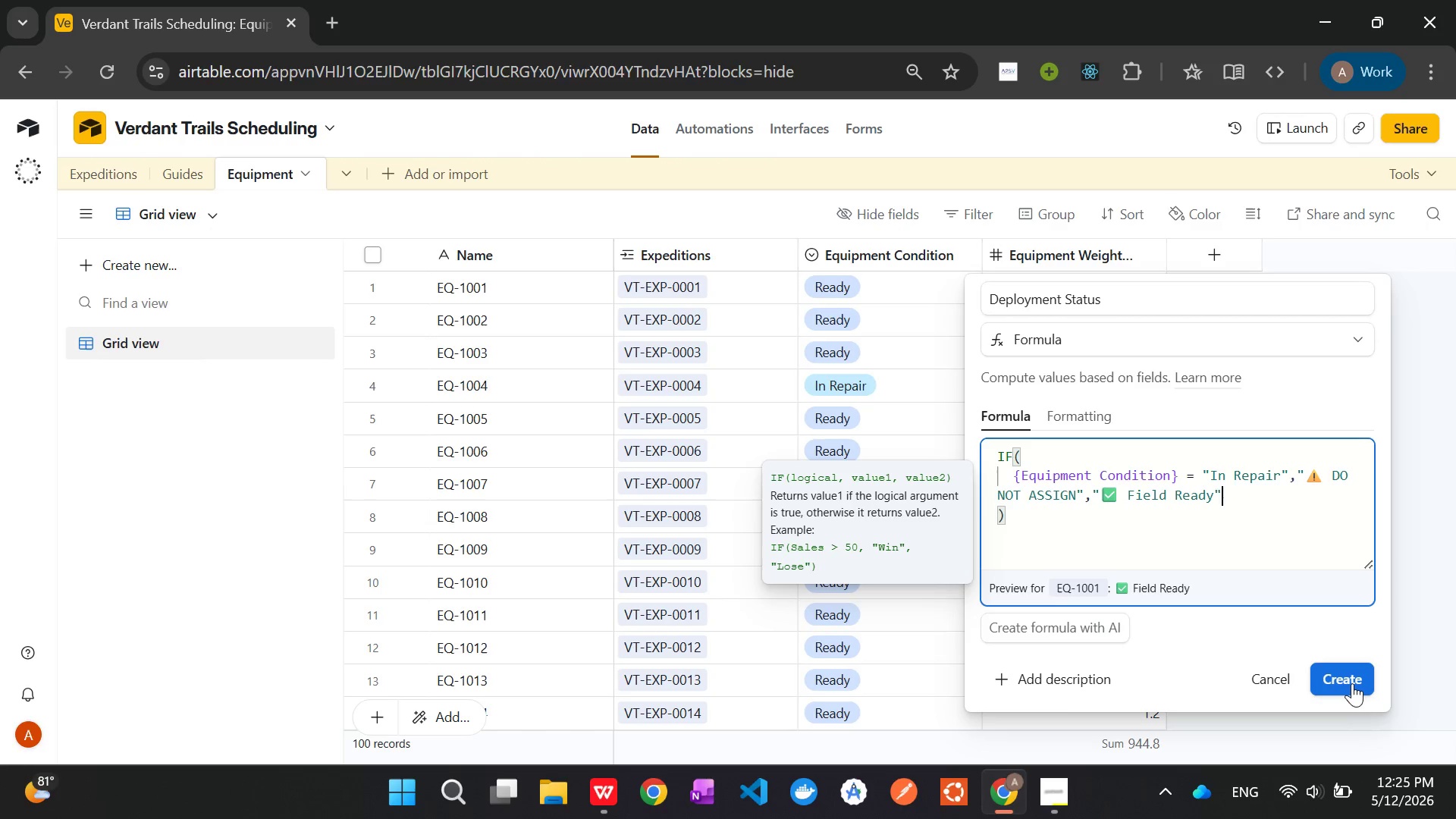 
left_click([1352, 683])
 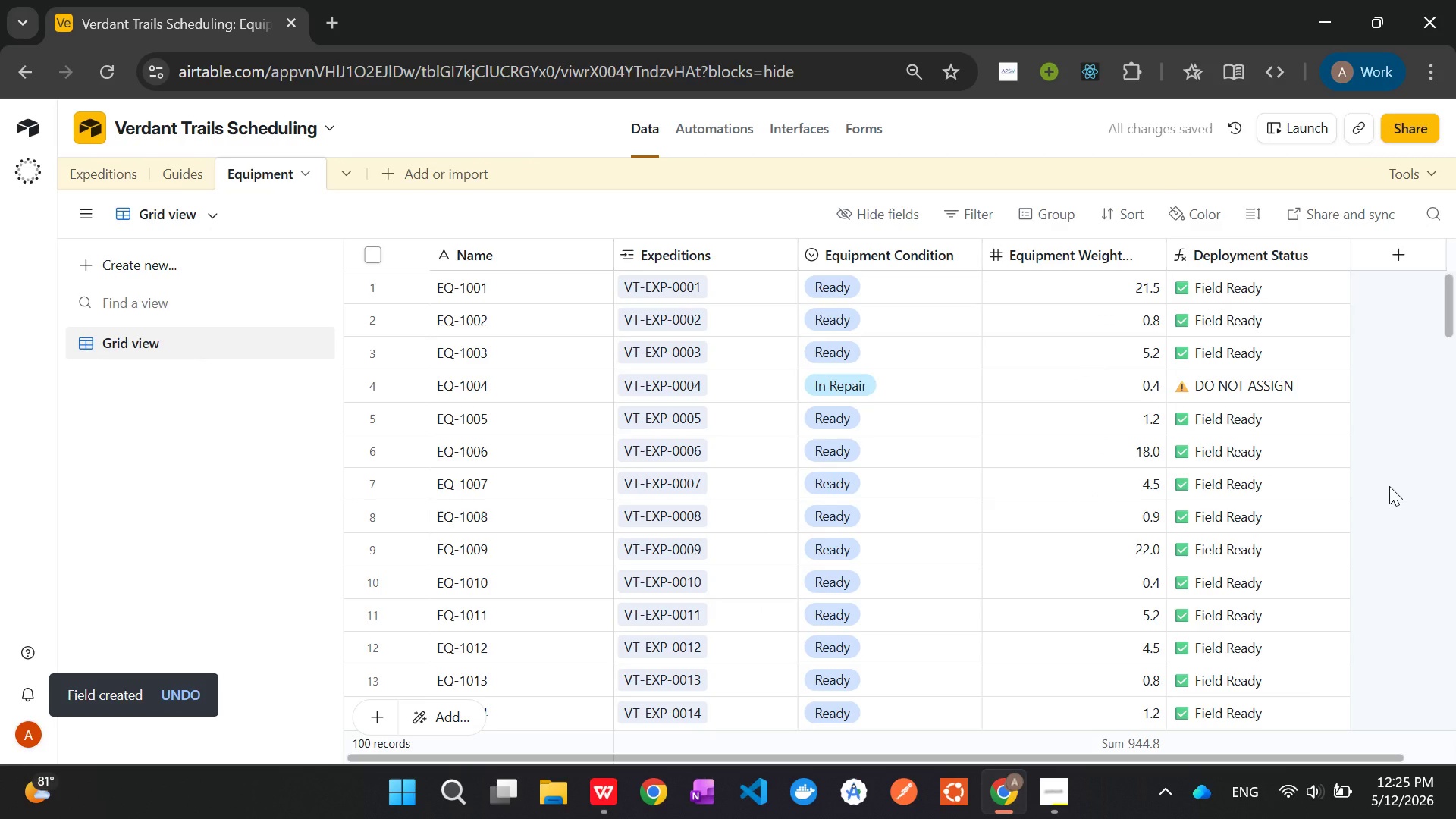 
wait(6.33)
 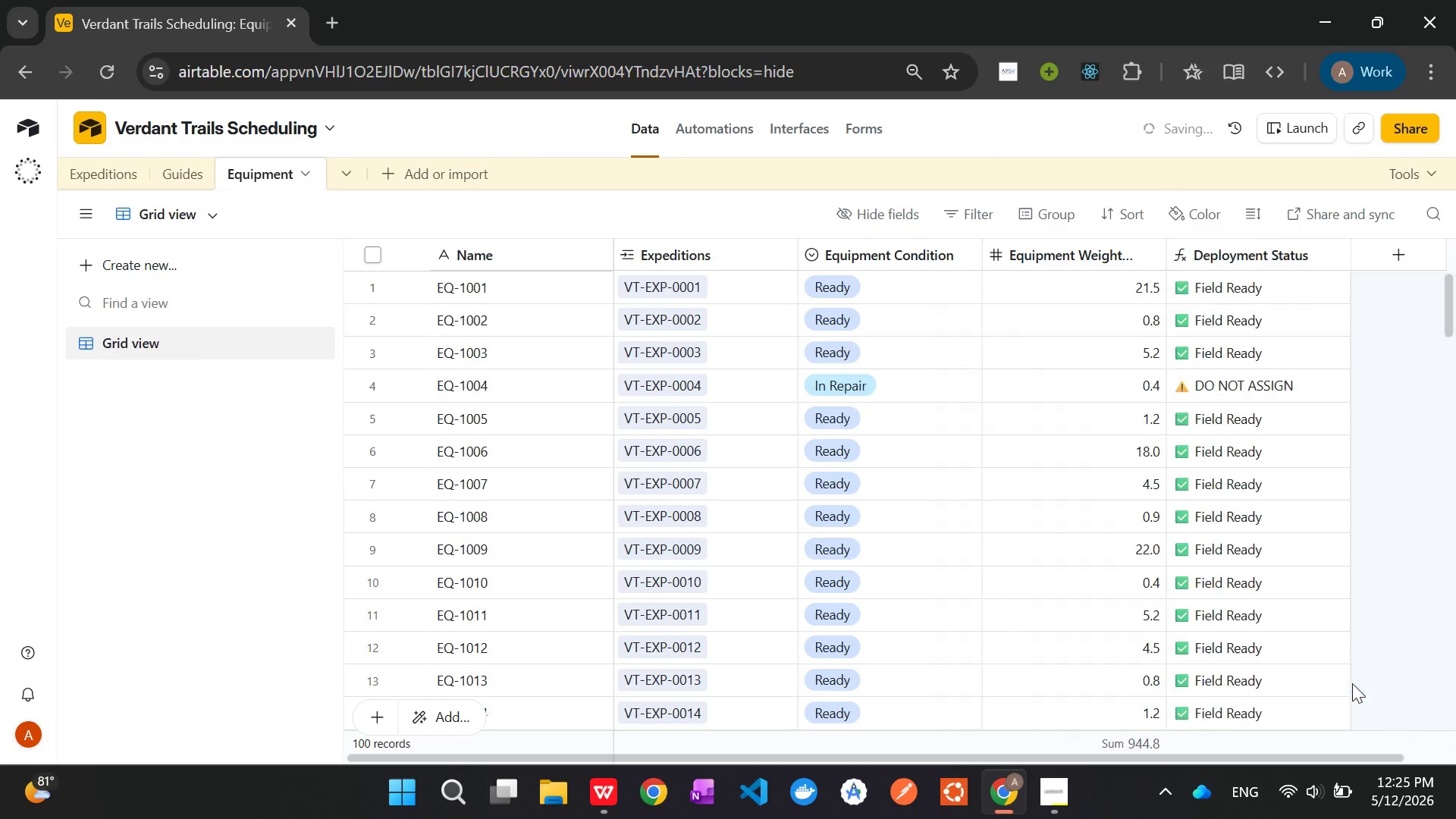 
scroll: coordinate [1389, 486], scroll_direction: down, amount: 7.0
 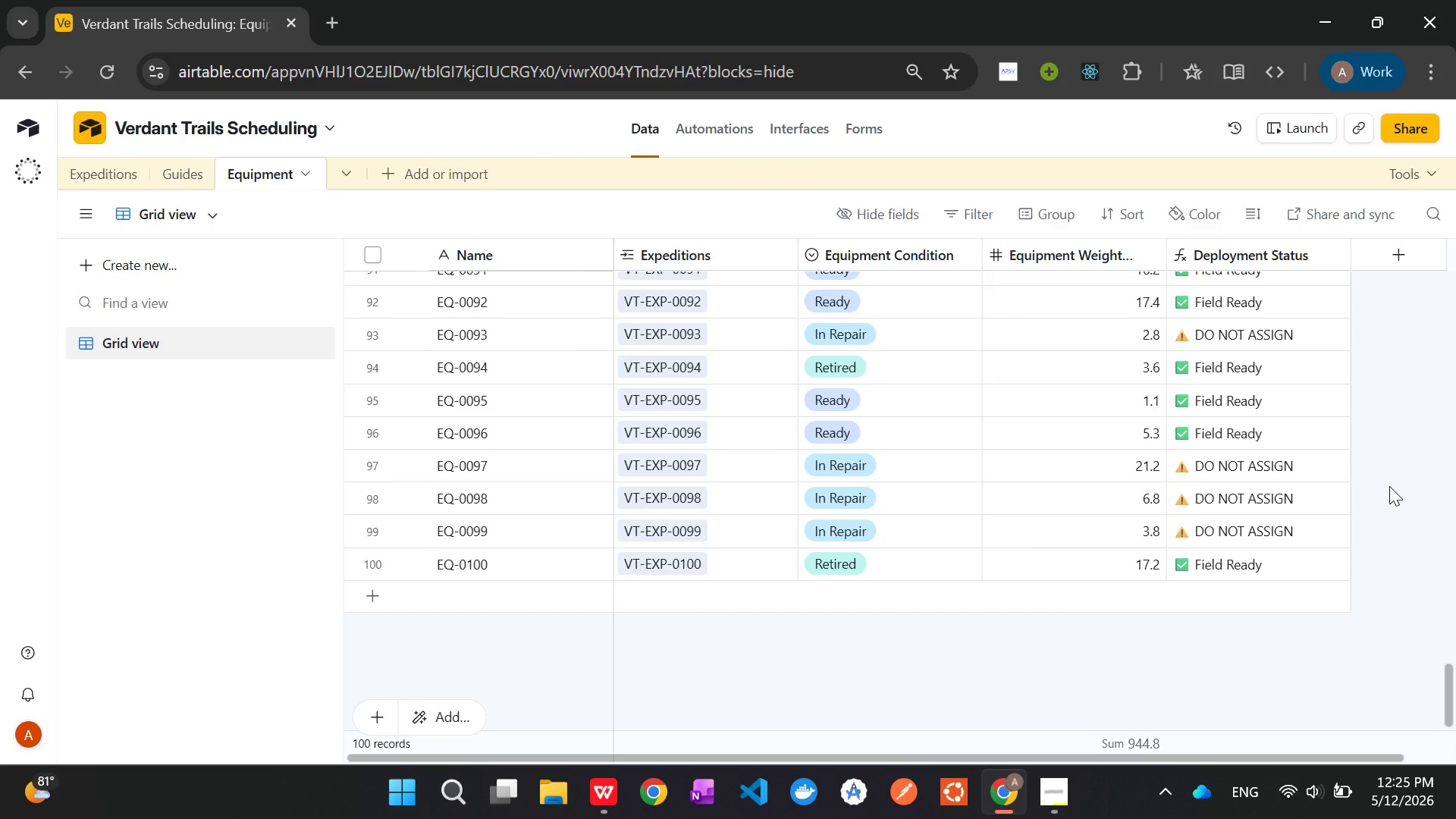 
scroll: coordinate [1379, 463], scroll_direction: up, amount: 36.0
 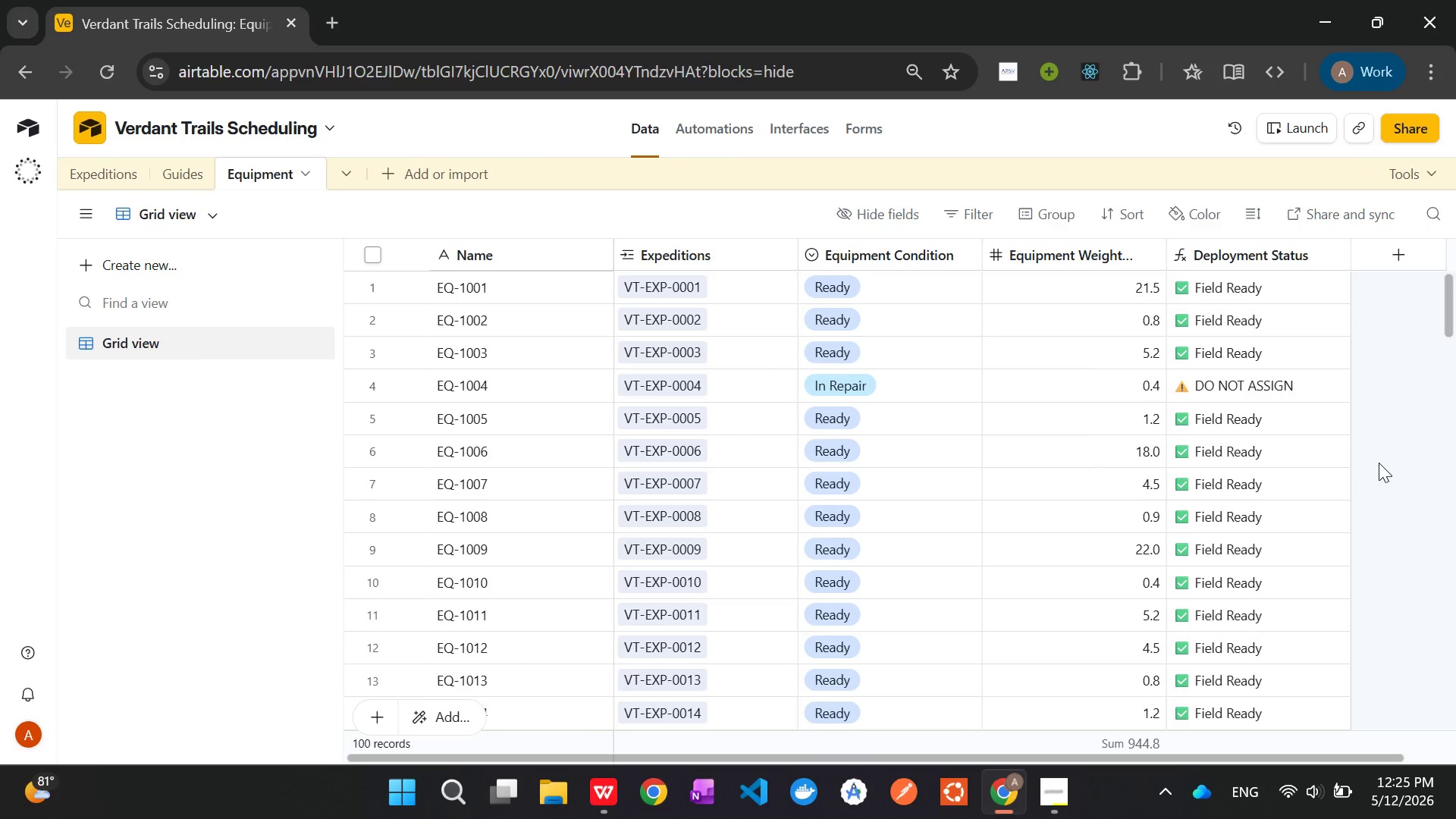 
wait(17.32)
 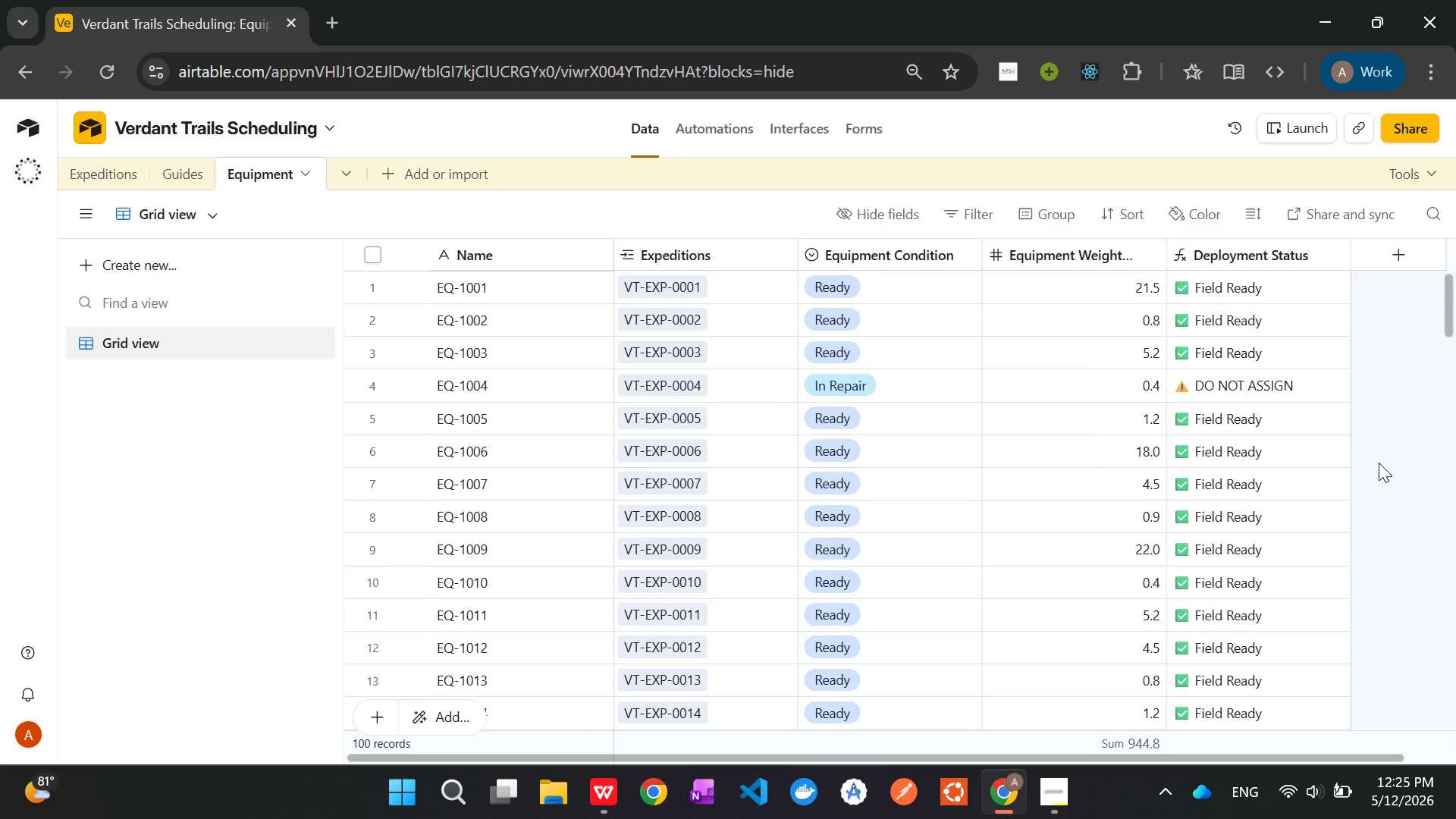 
left_click([1043, 802])